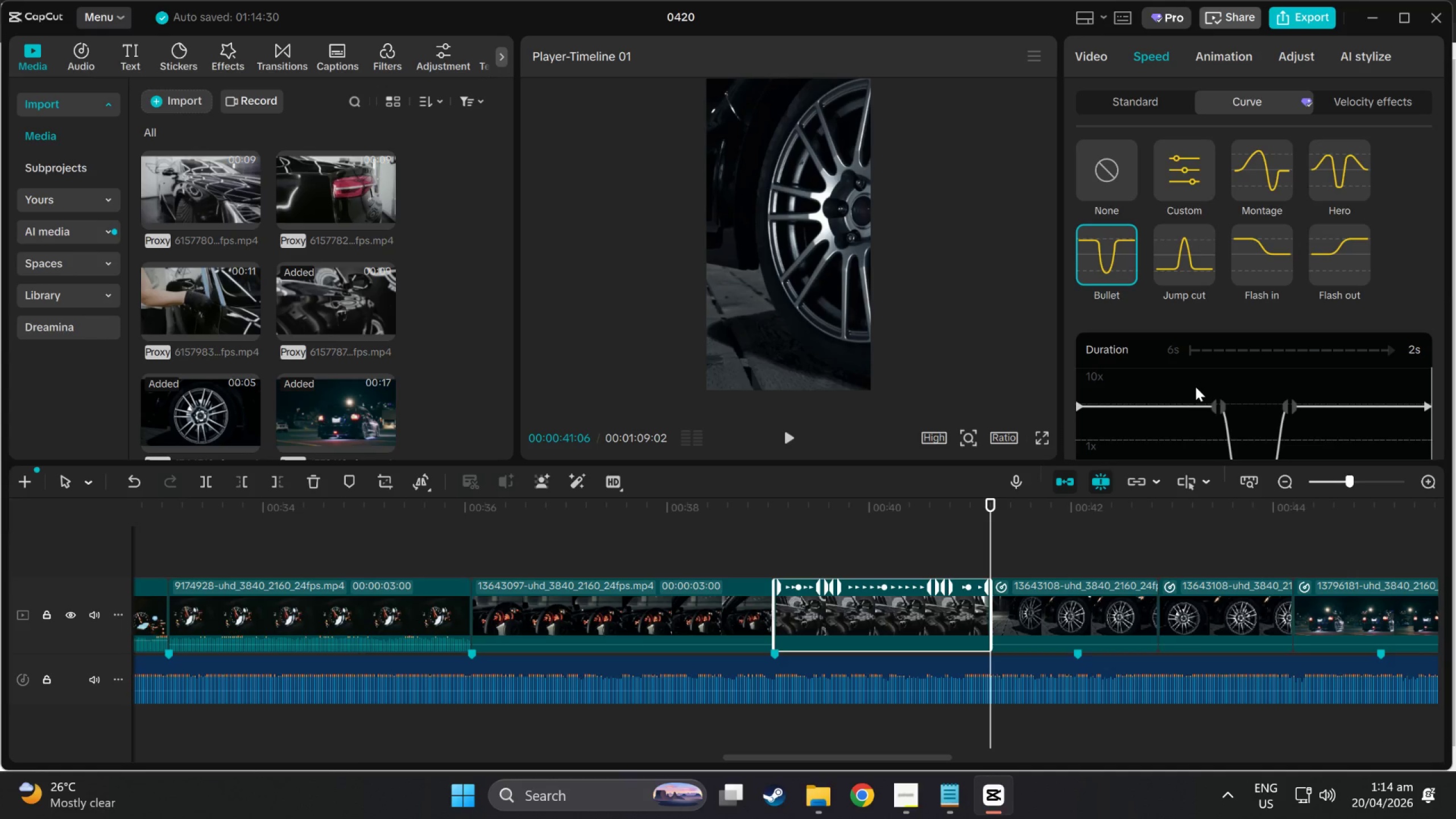 
scroll: coordinate [1196, 388], scroll_direction: down, amount: 3.0
 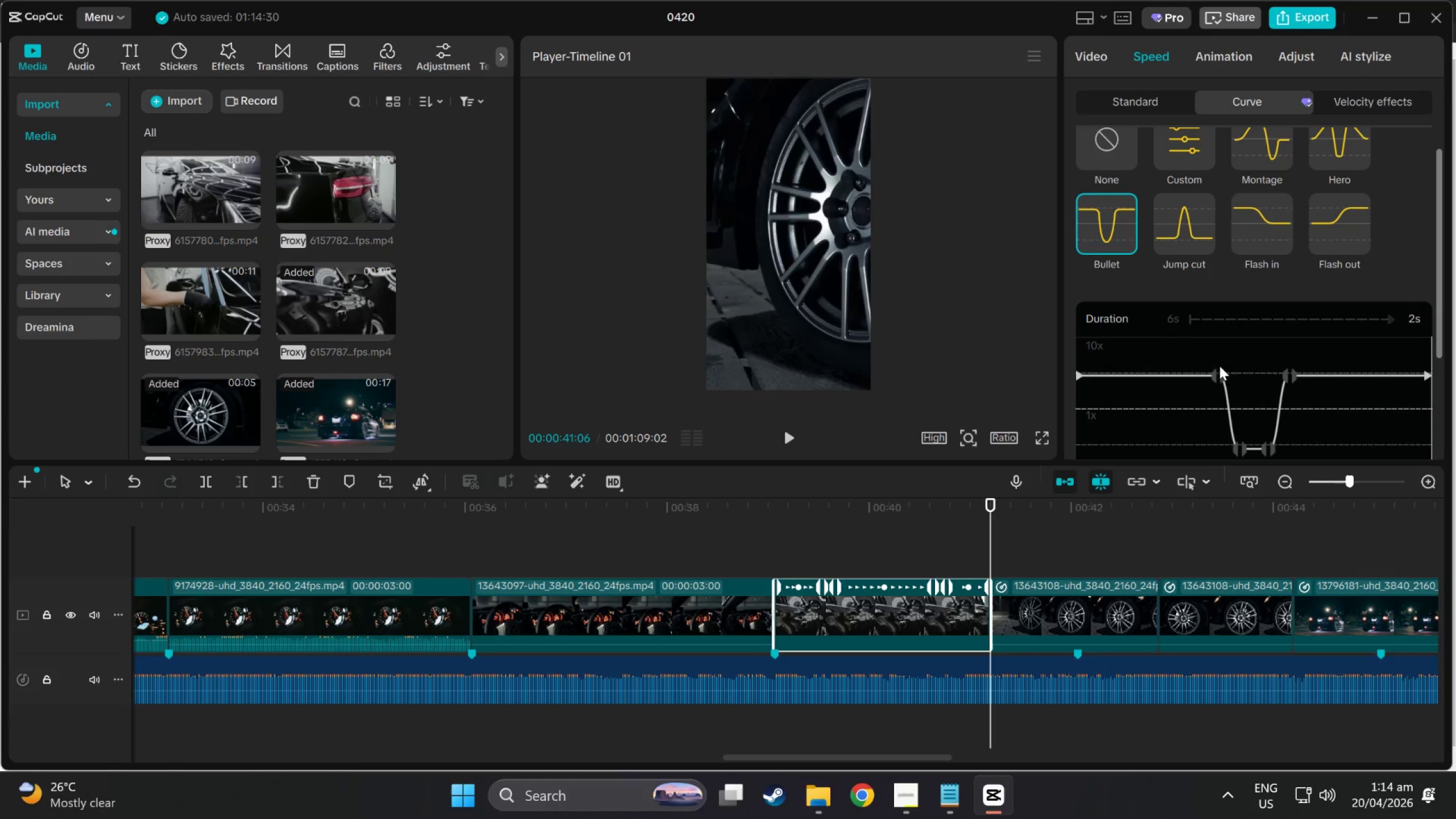 
left_click([1219, 380])
 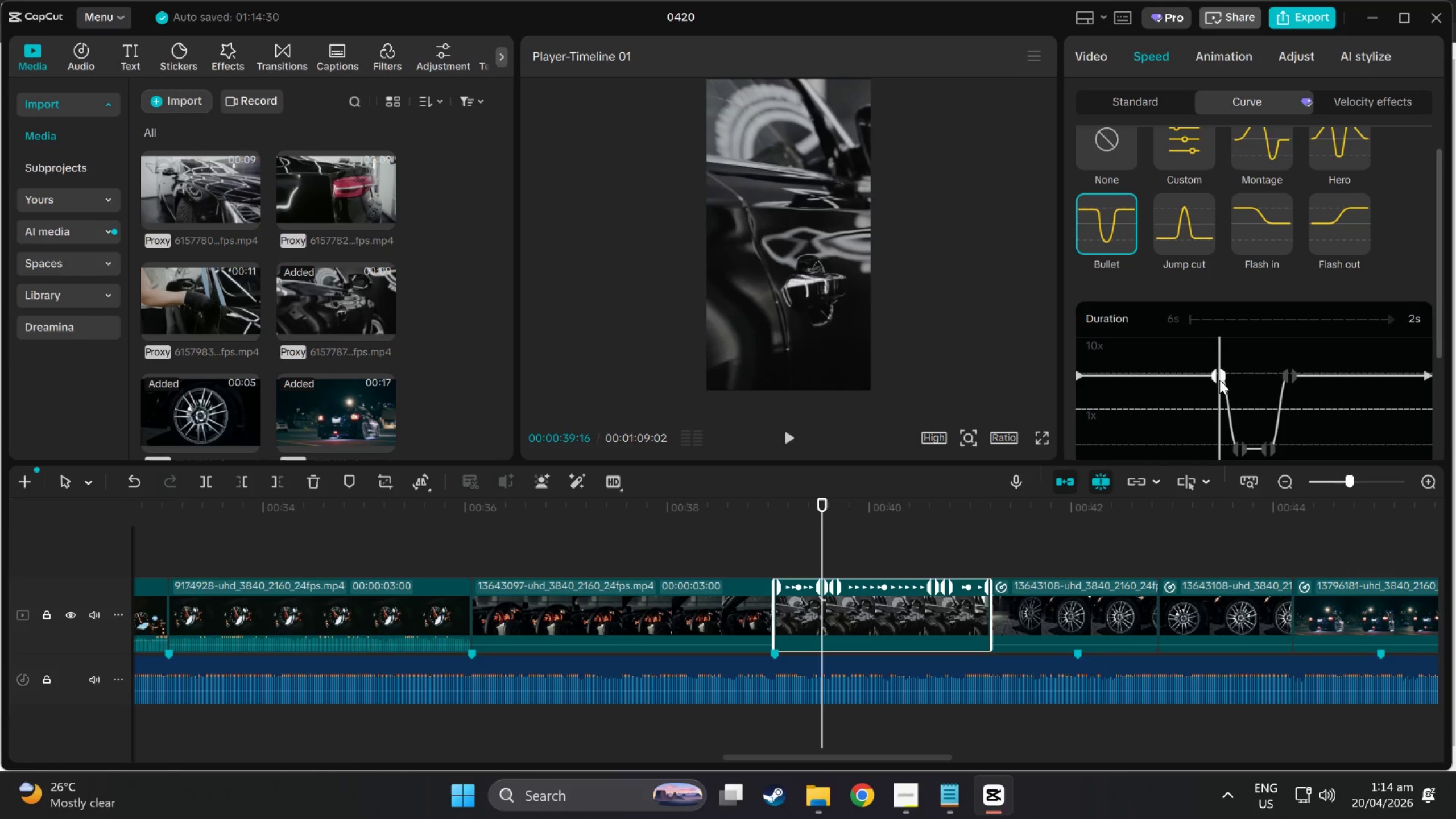 
scroll: coordinate [1265, 389], scroll_direction: down, amount: 13.0
 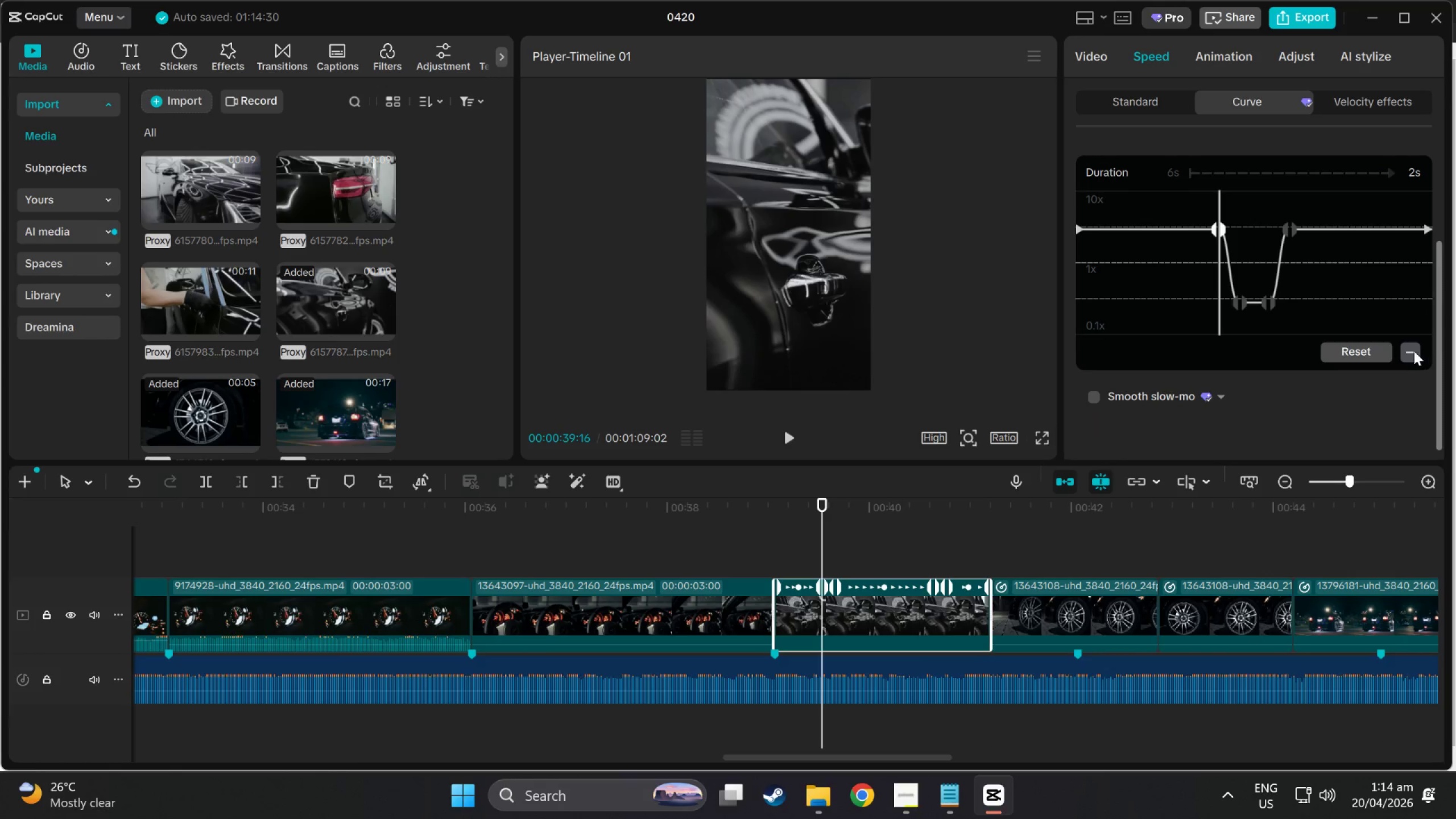 
left_click([1412, 351])
 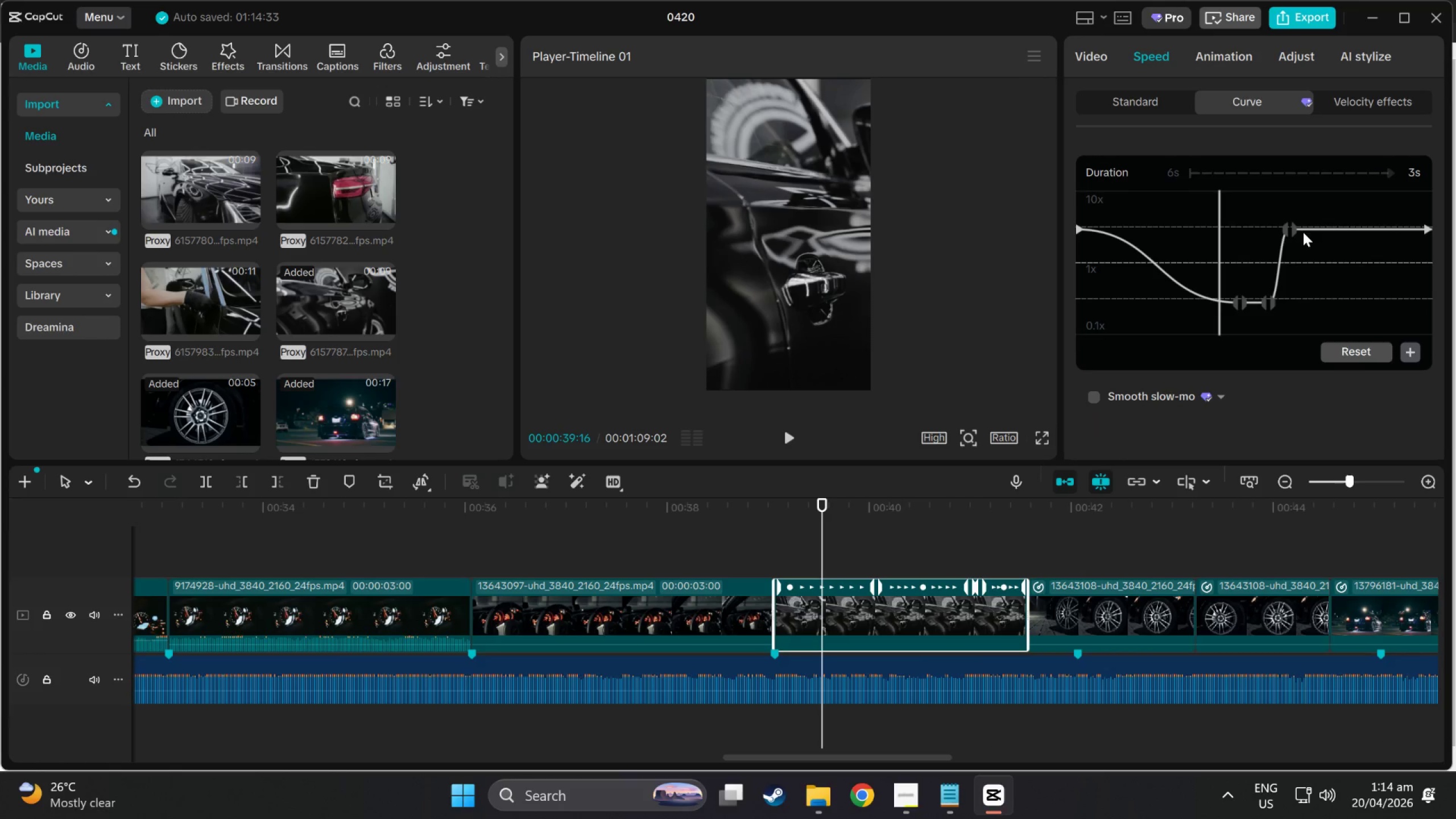 
left_click([1292, 229])
 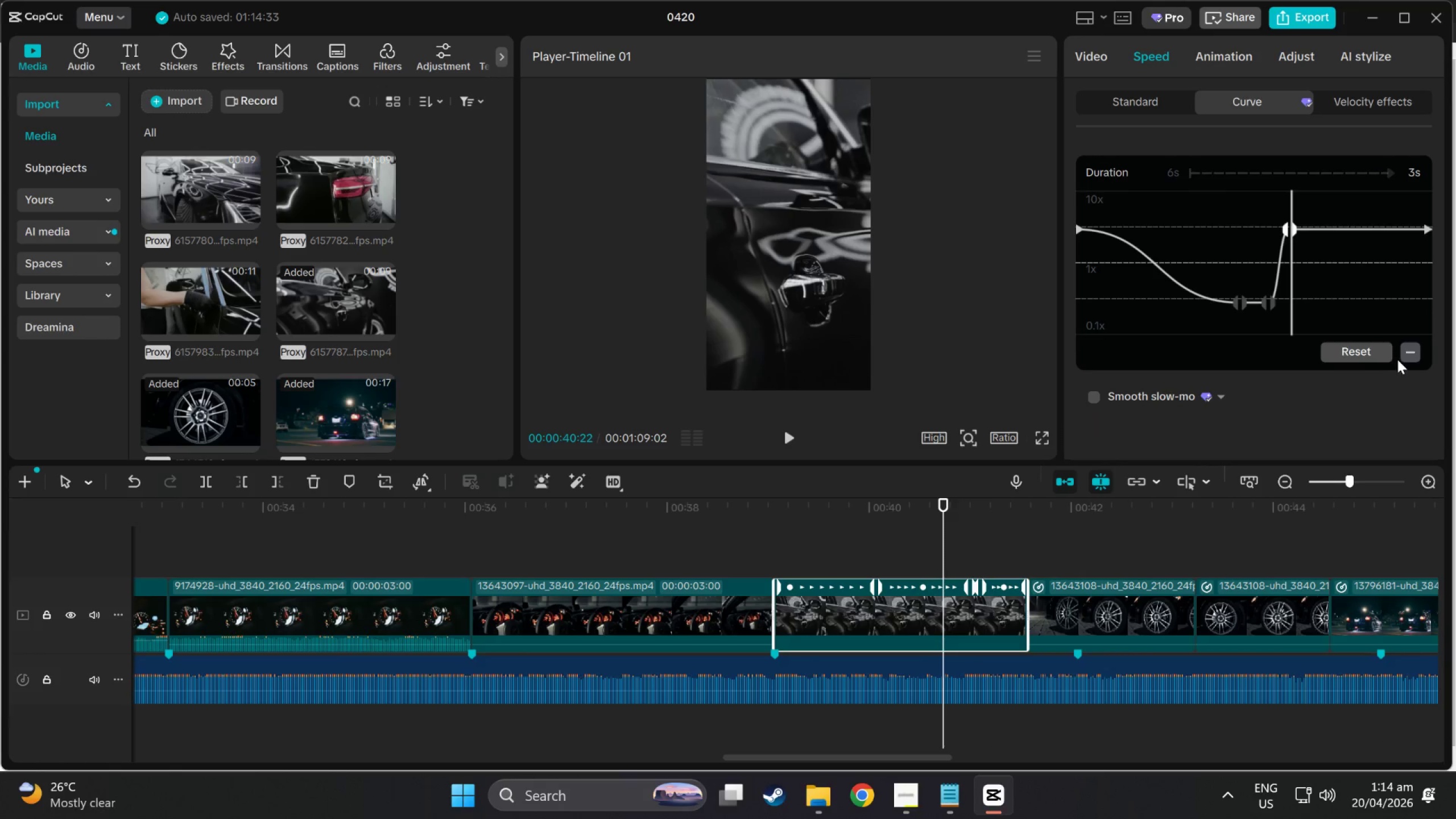 
left_click([1408, 355])
 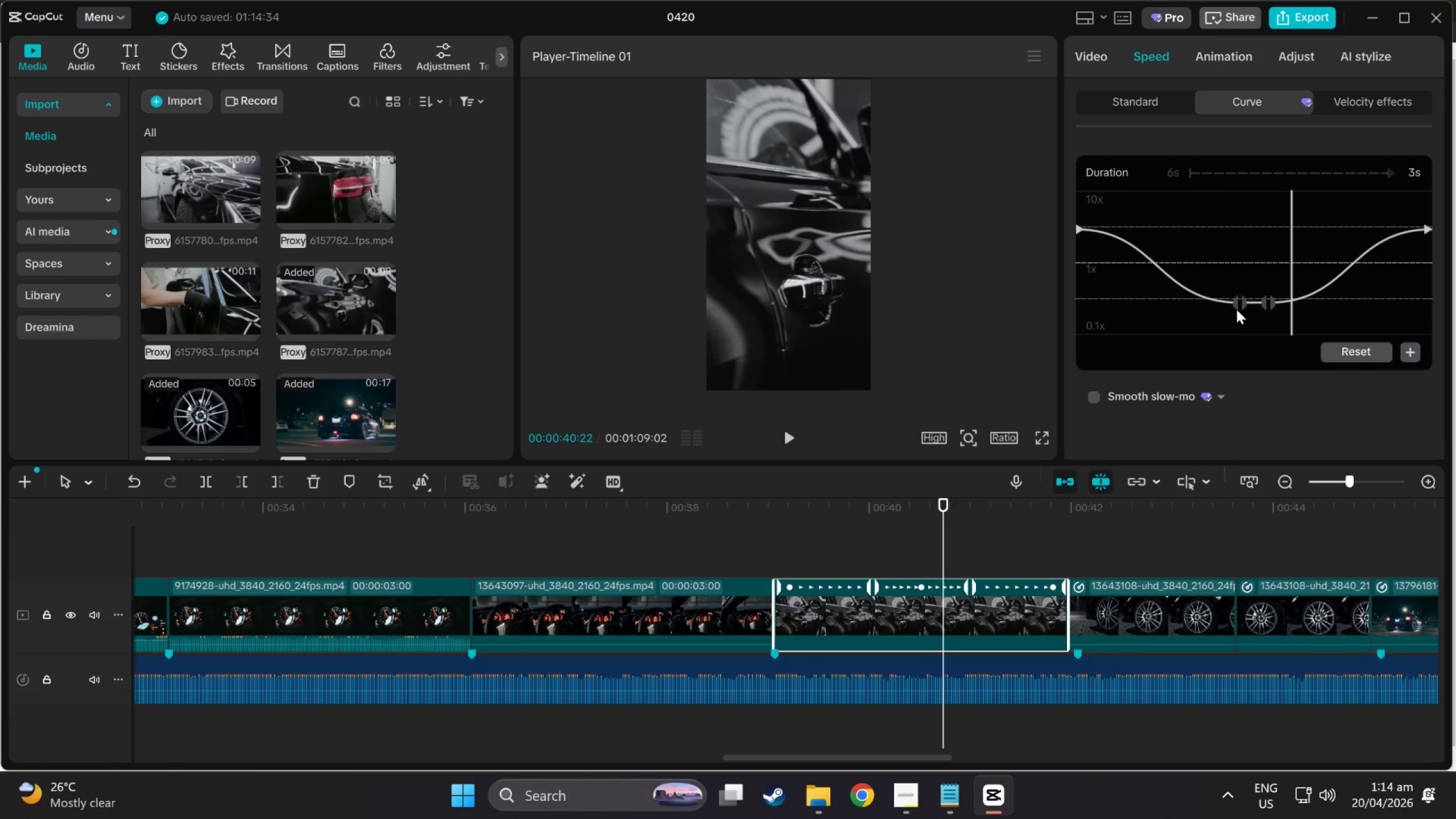 
left_click([1236, 303])
 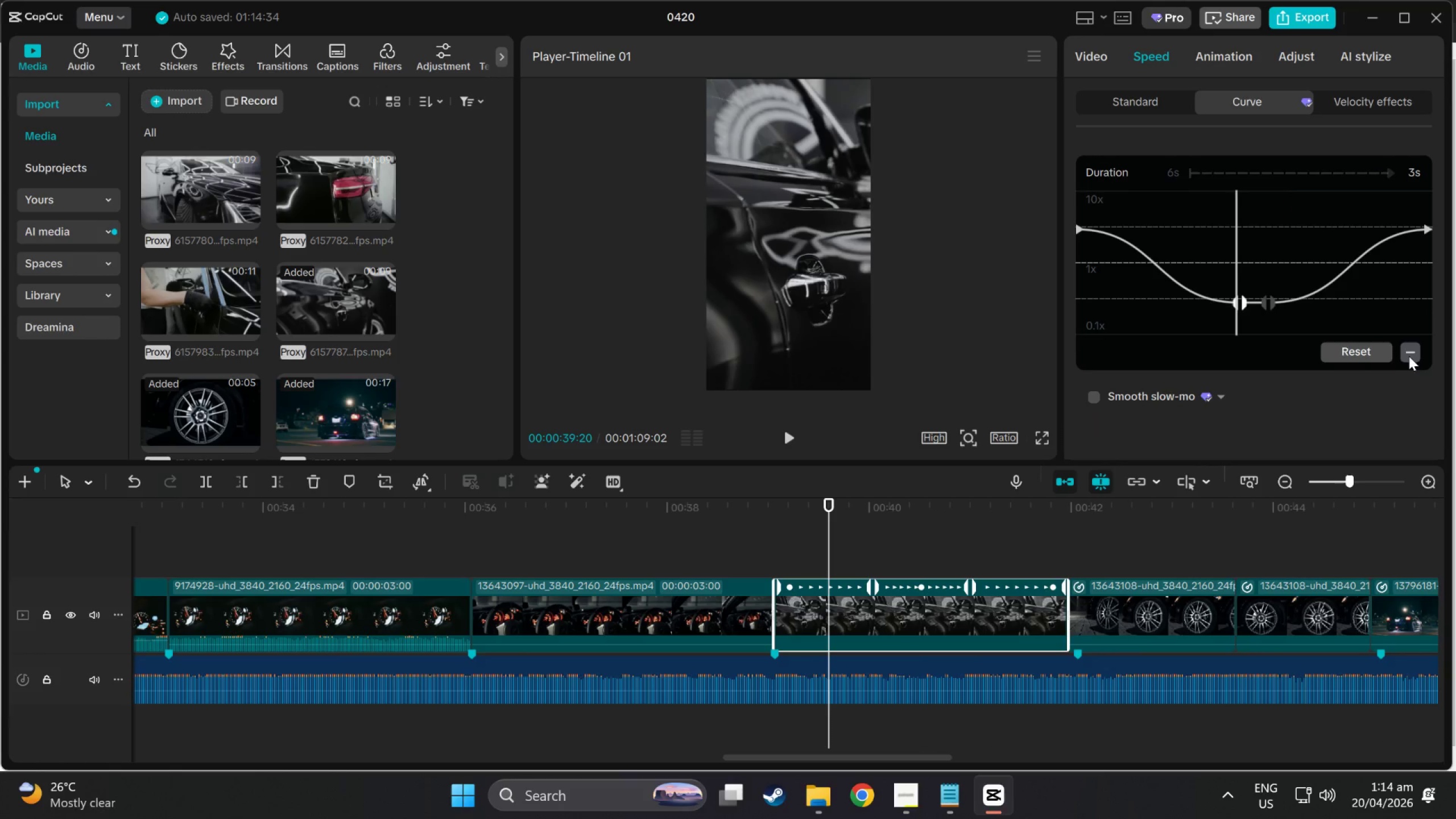 
left_click([1414, 357])
 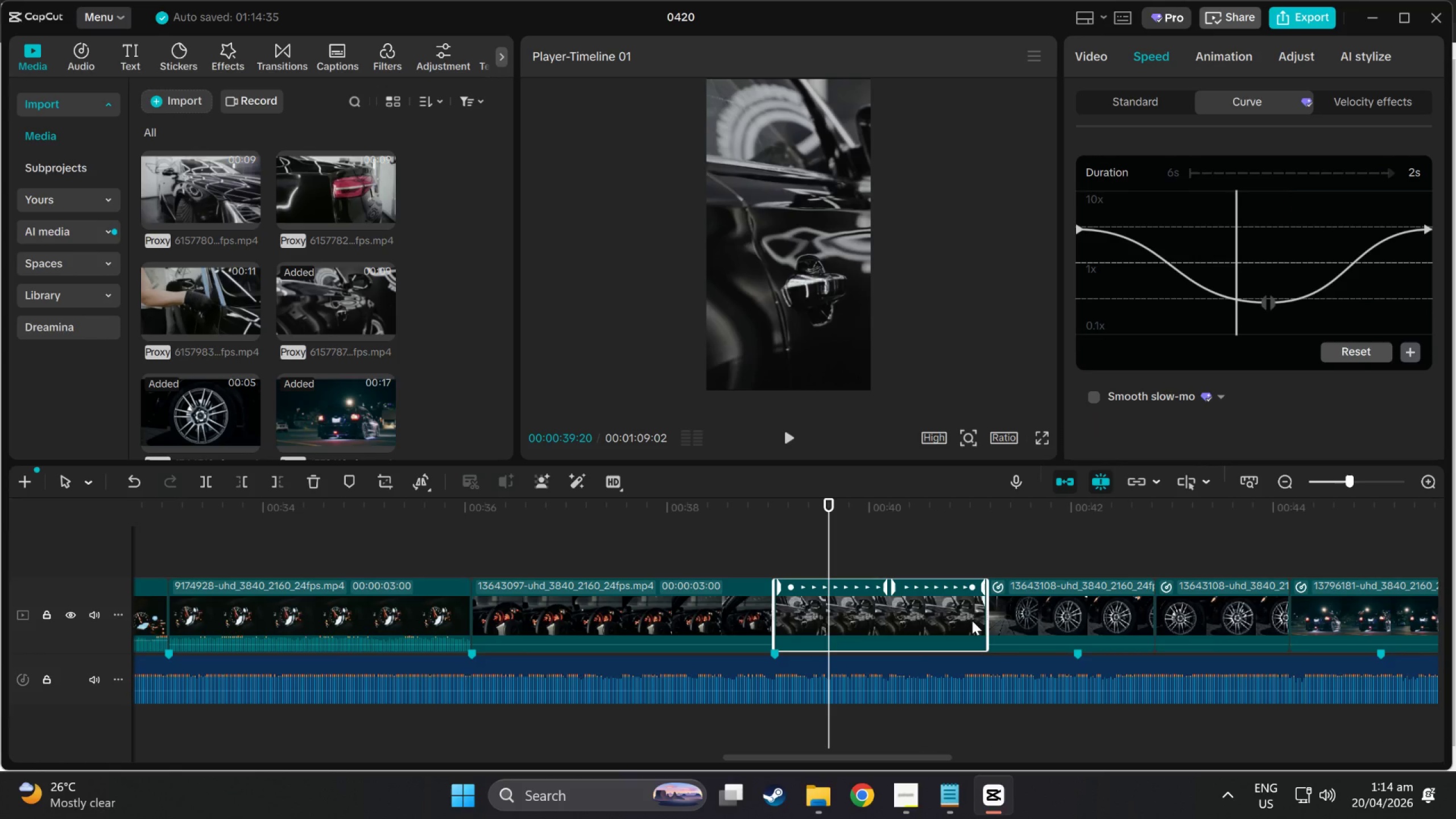 
left_click_drag(start_coordinate=[987, 619], to_coordinate=[1093, 620])
 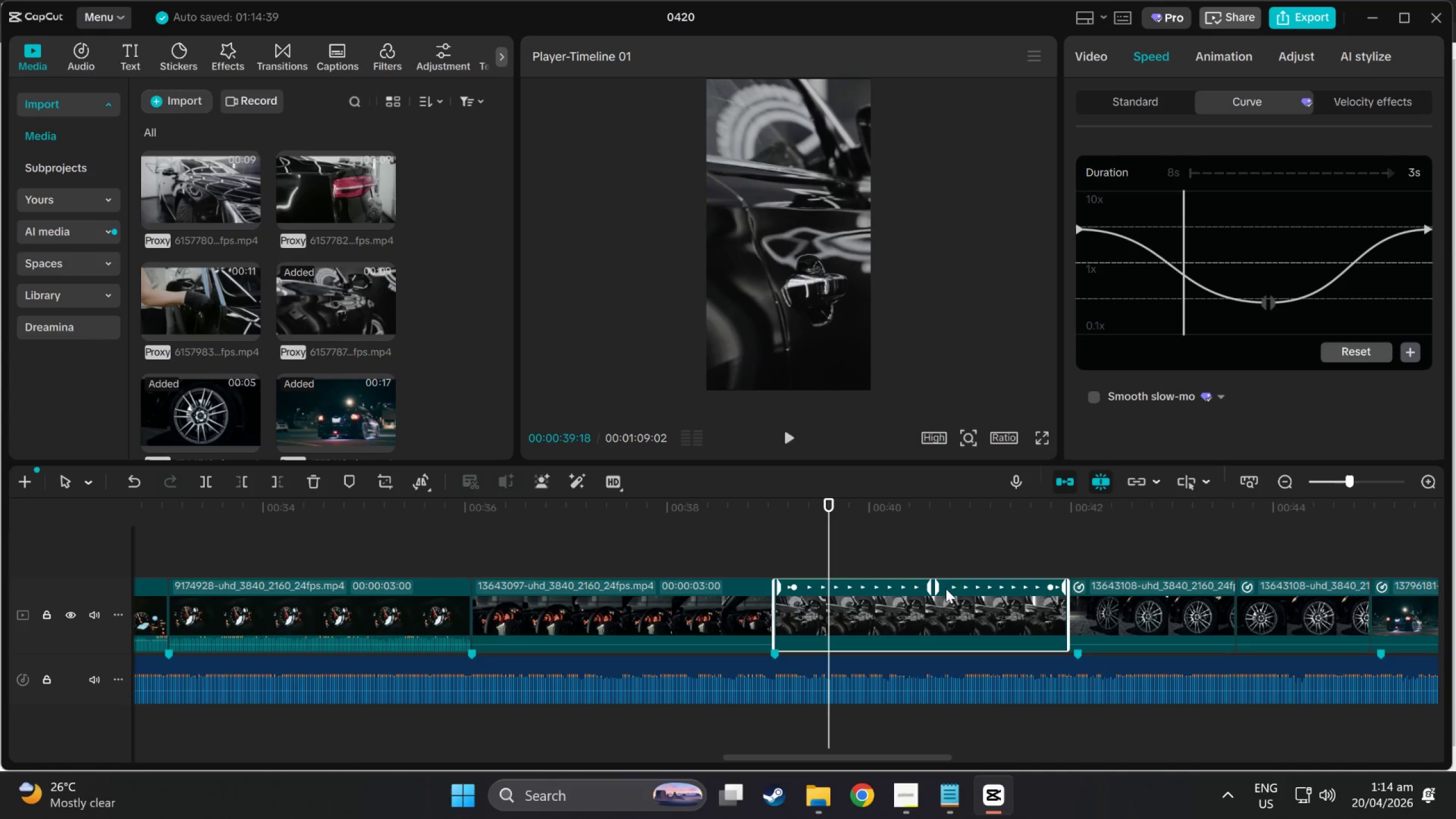 
left_click_drag(start_coordinate=[948, 584], to_coordinate=[527, 596])
 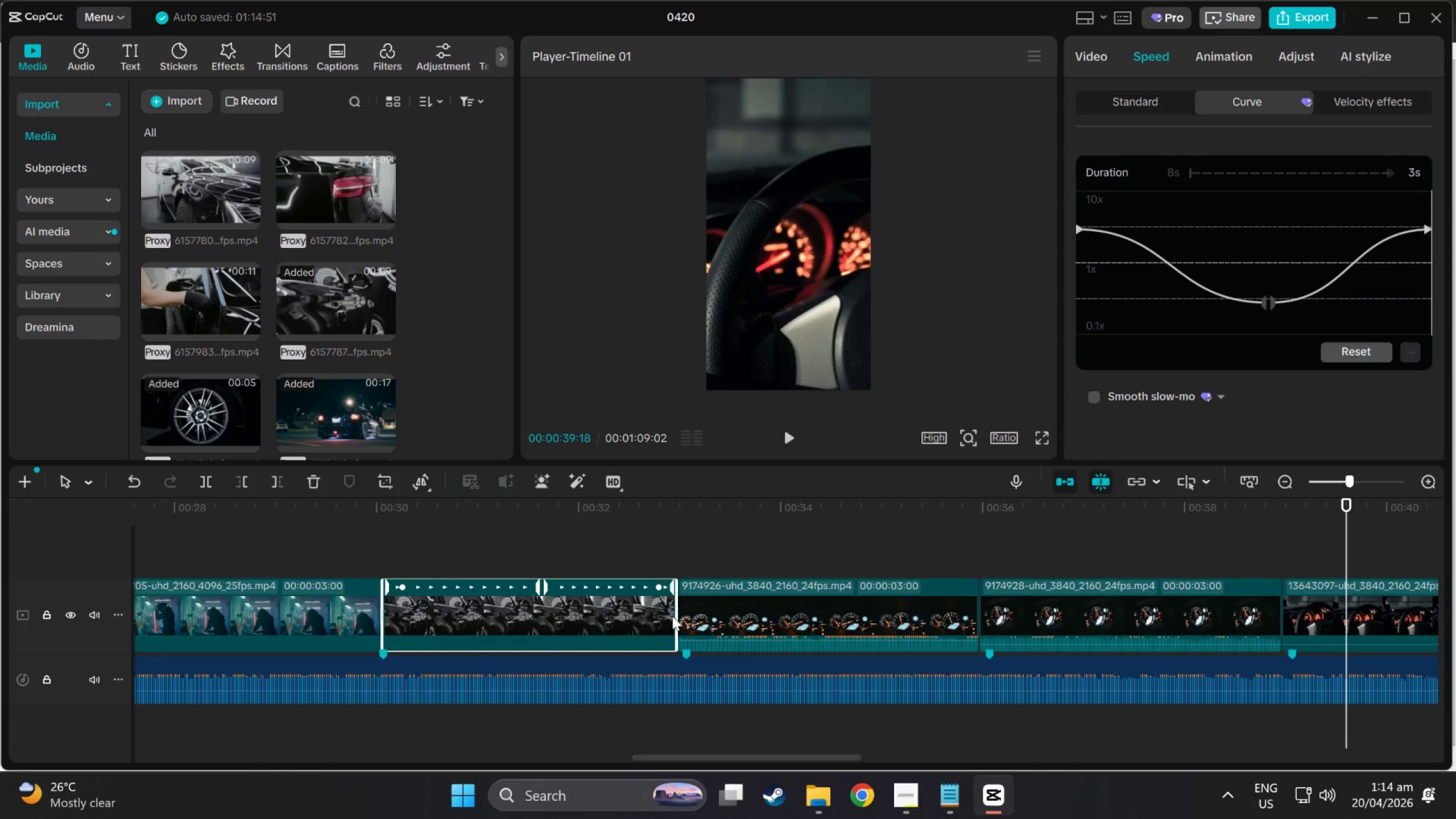 
left_click_drag(start_coordinate=[677, 617], to_coordinate=[709, 618])
 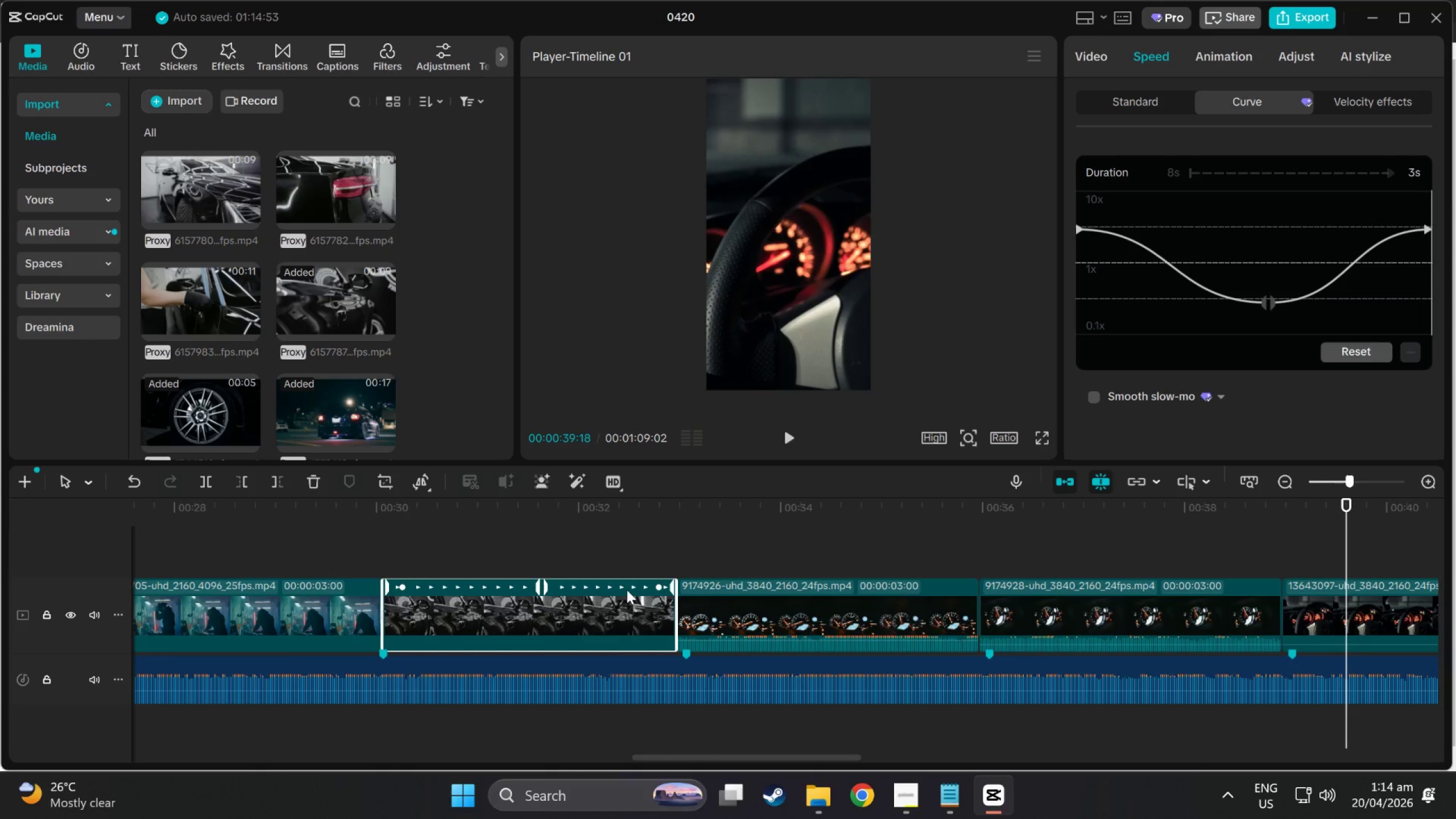 
left_click([631, 591])
 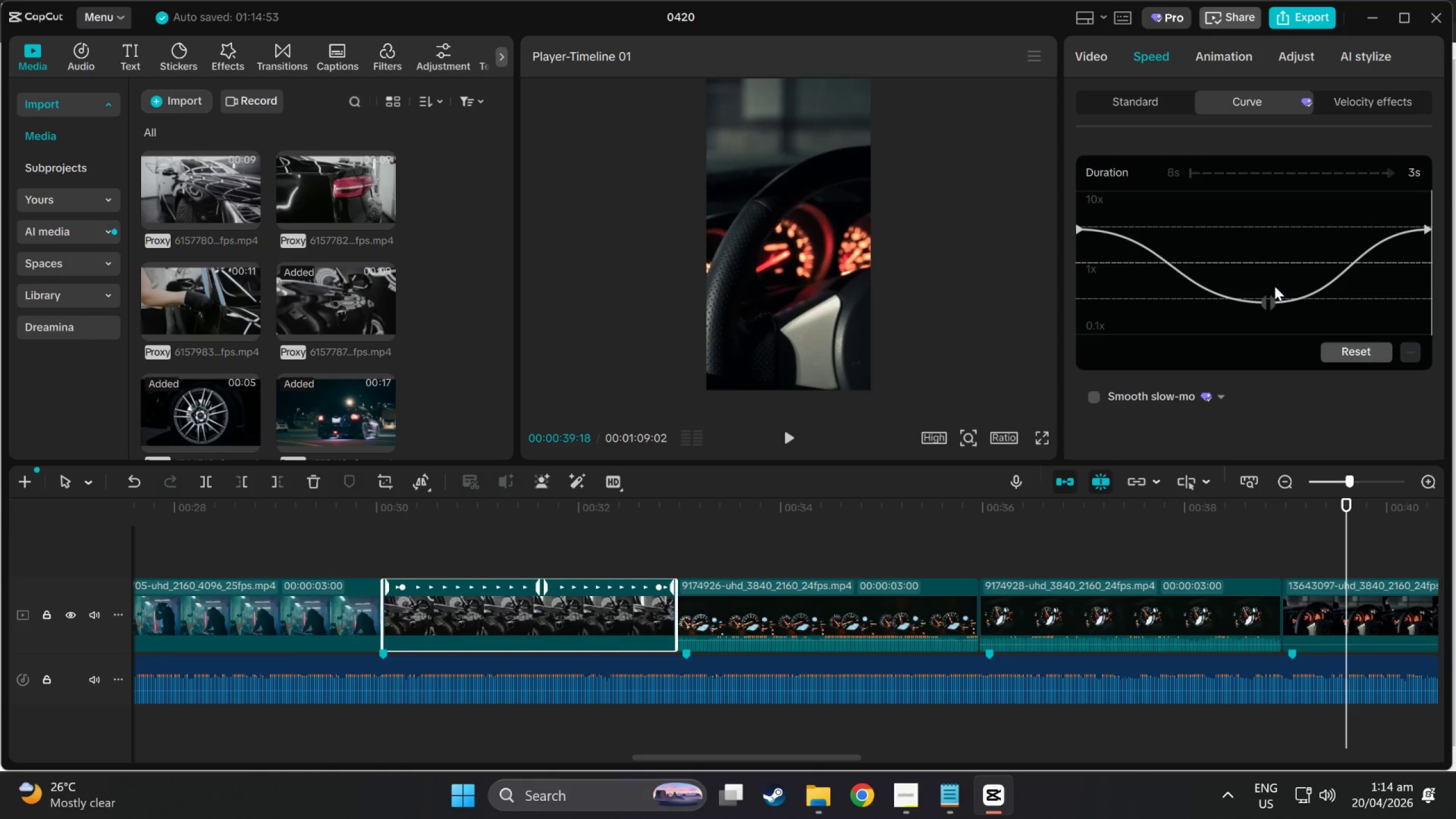 
left_click_drag(start_coordinate=[1271, 299], to_coordinate=[1352, 298])
 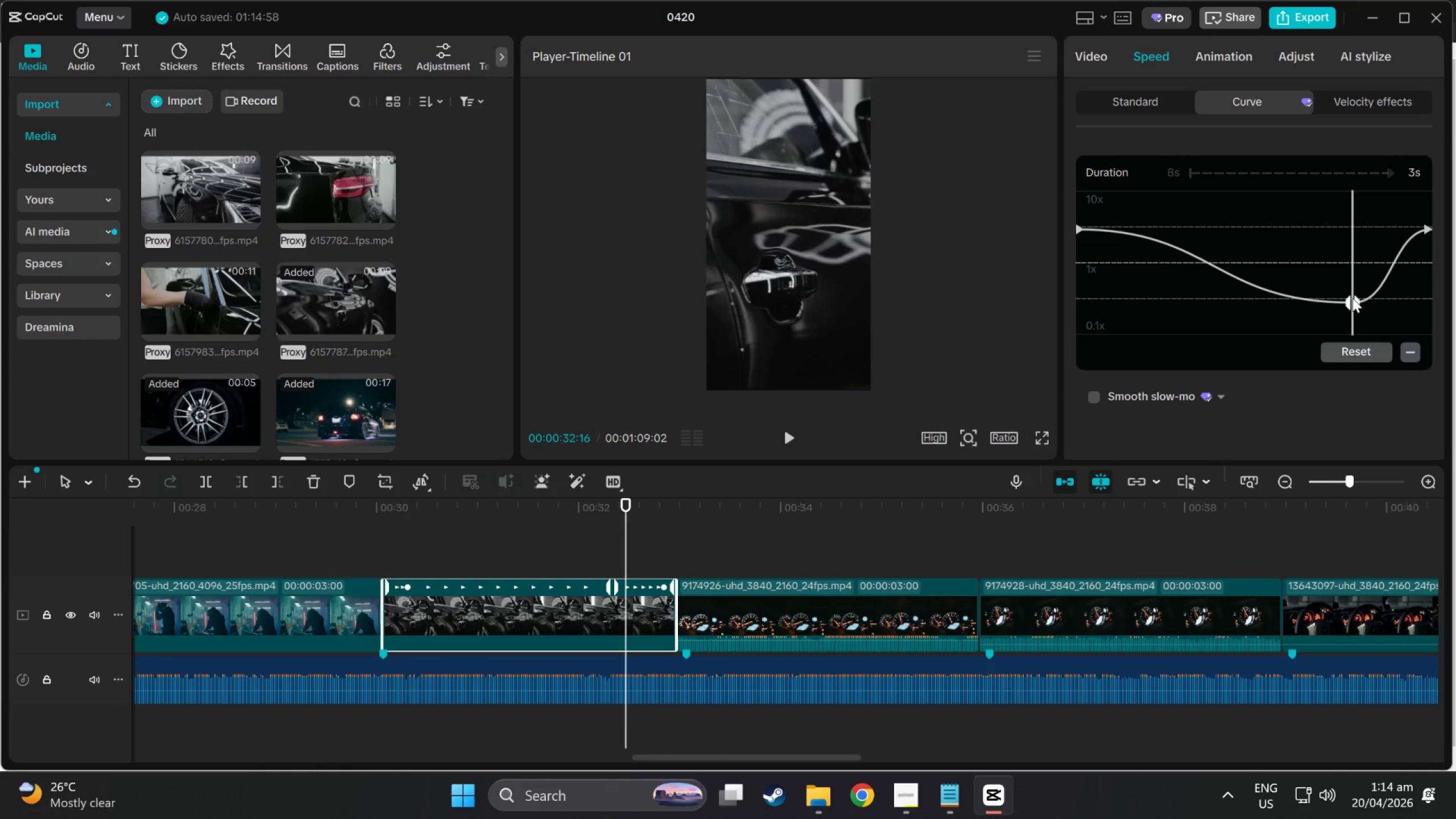 
left_click_drag(start_coordinate=[1352, 298], to_coordinate=[1112, 312])
 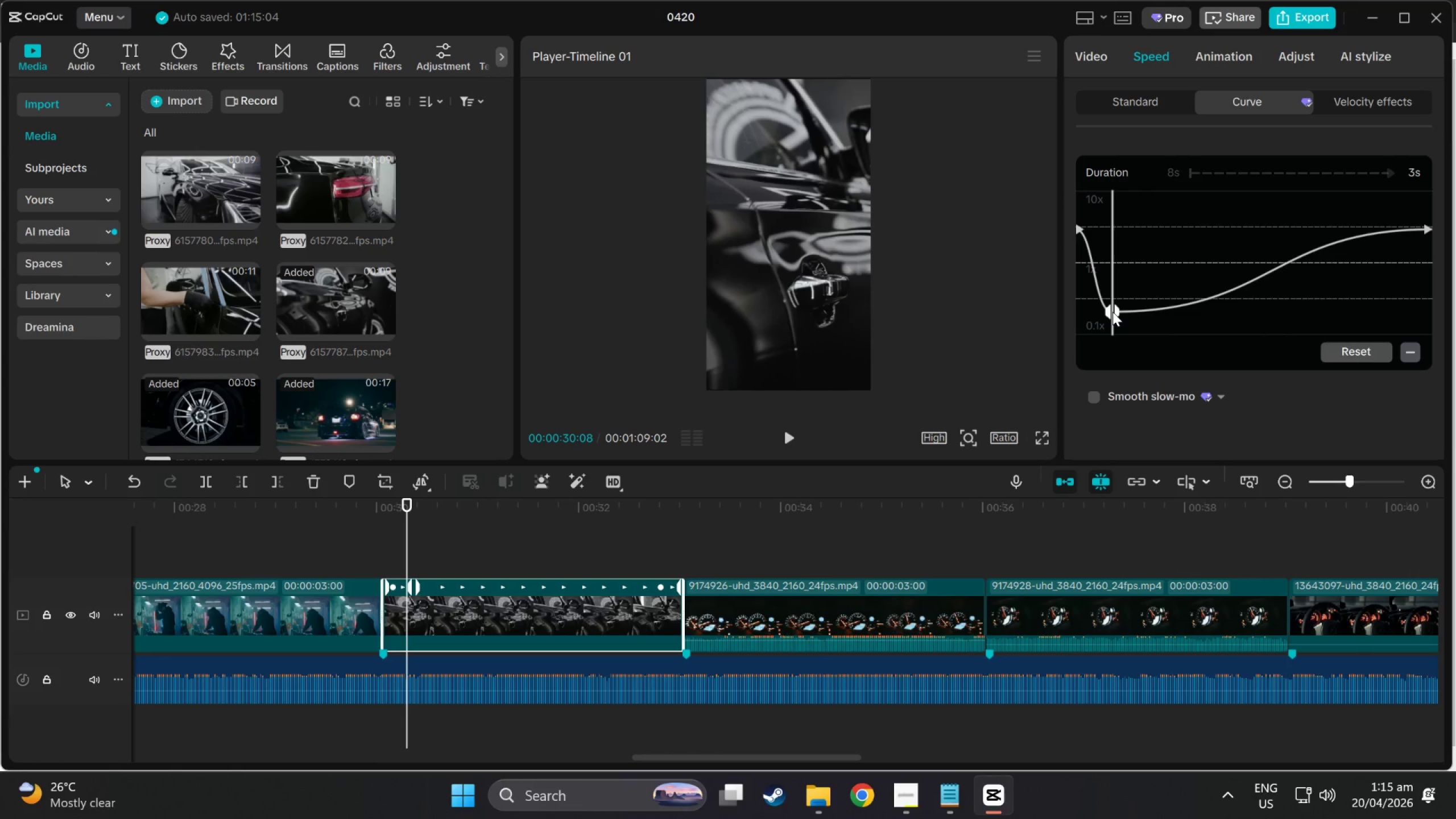 
left_click_drag(start_coordinate=[1112, 312], to_coordinate=[1251, 307])
 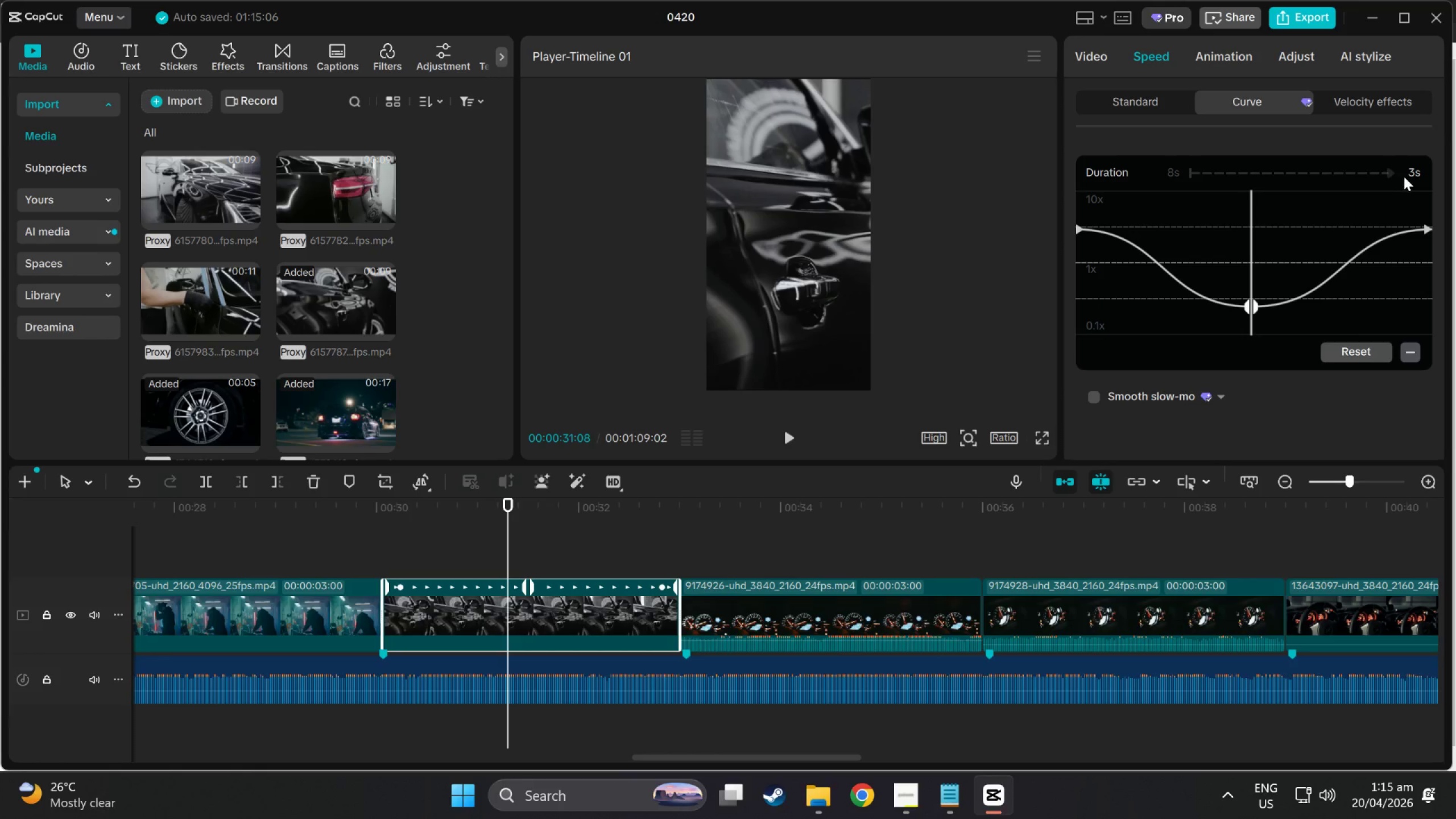 
left_click([1404, 175])
 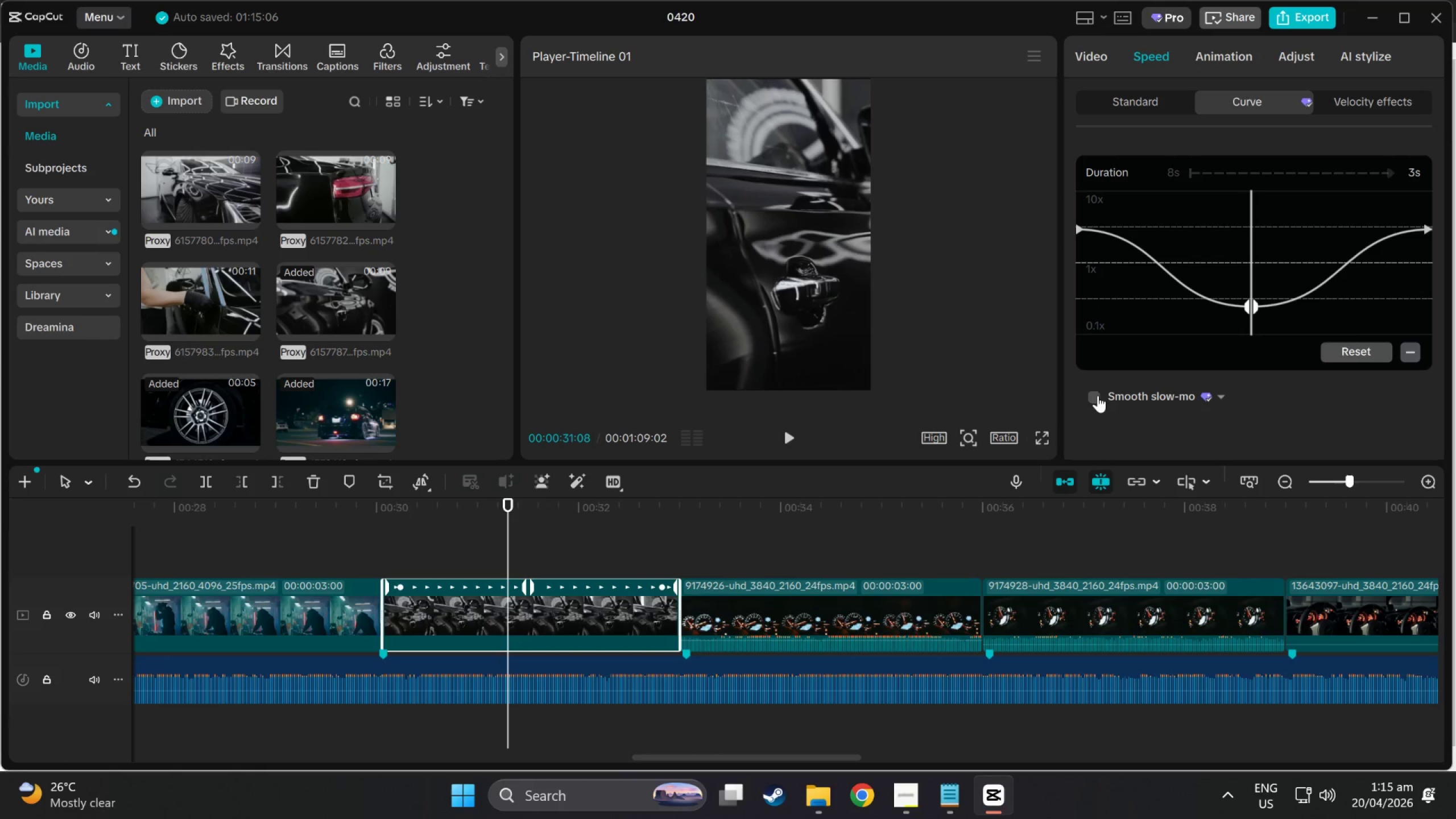 
double_click([1098, 395])
 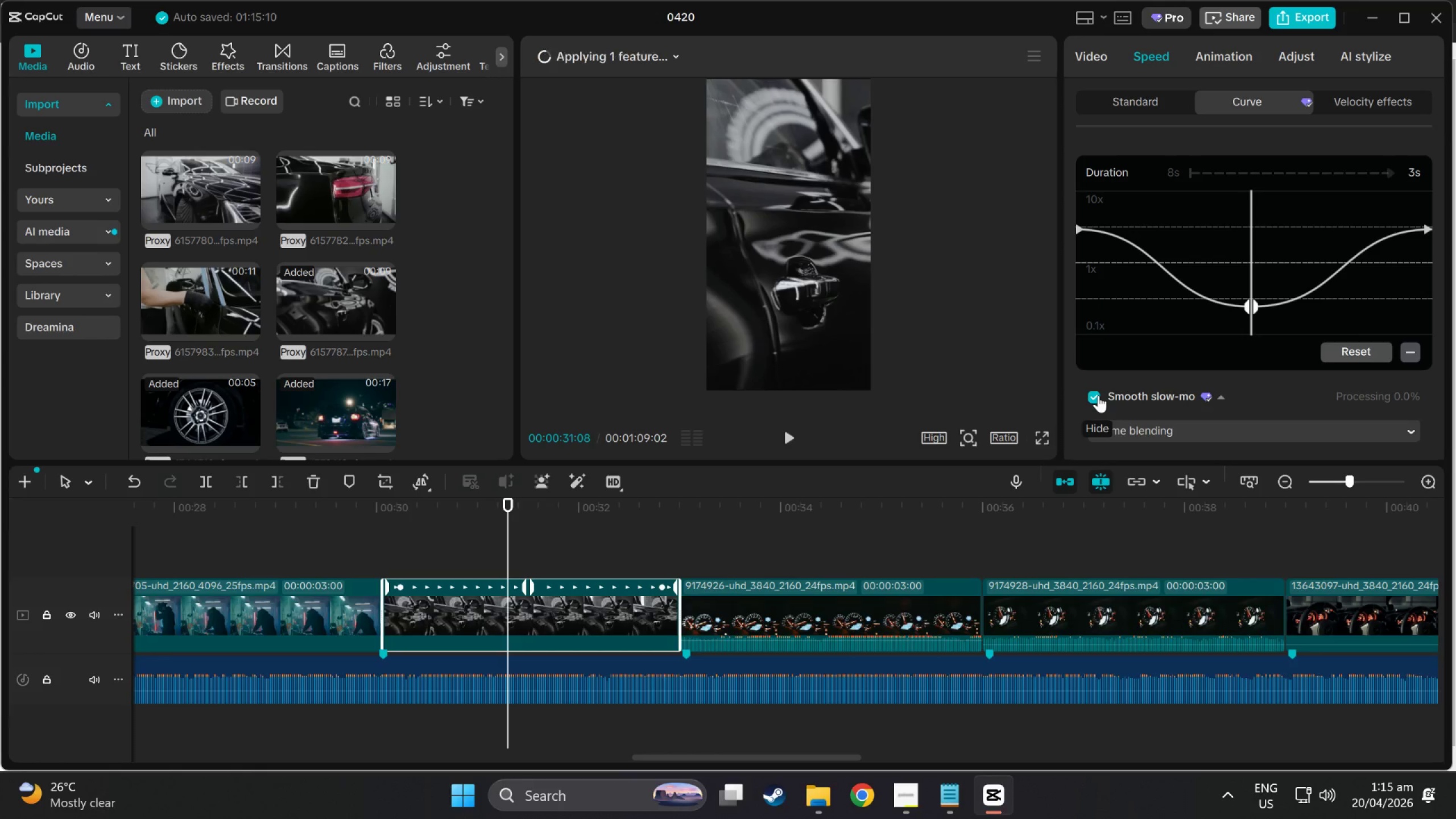 
scroll: coordinate [1172, 422], scroll_direction: down, amount: 3.0
 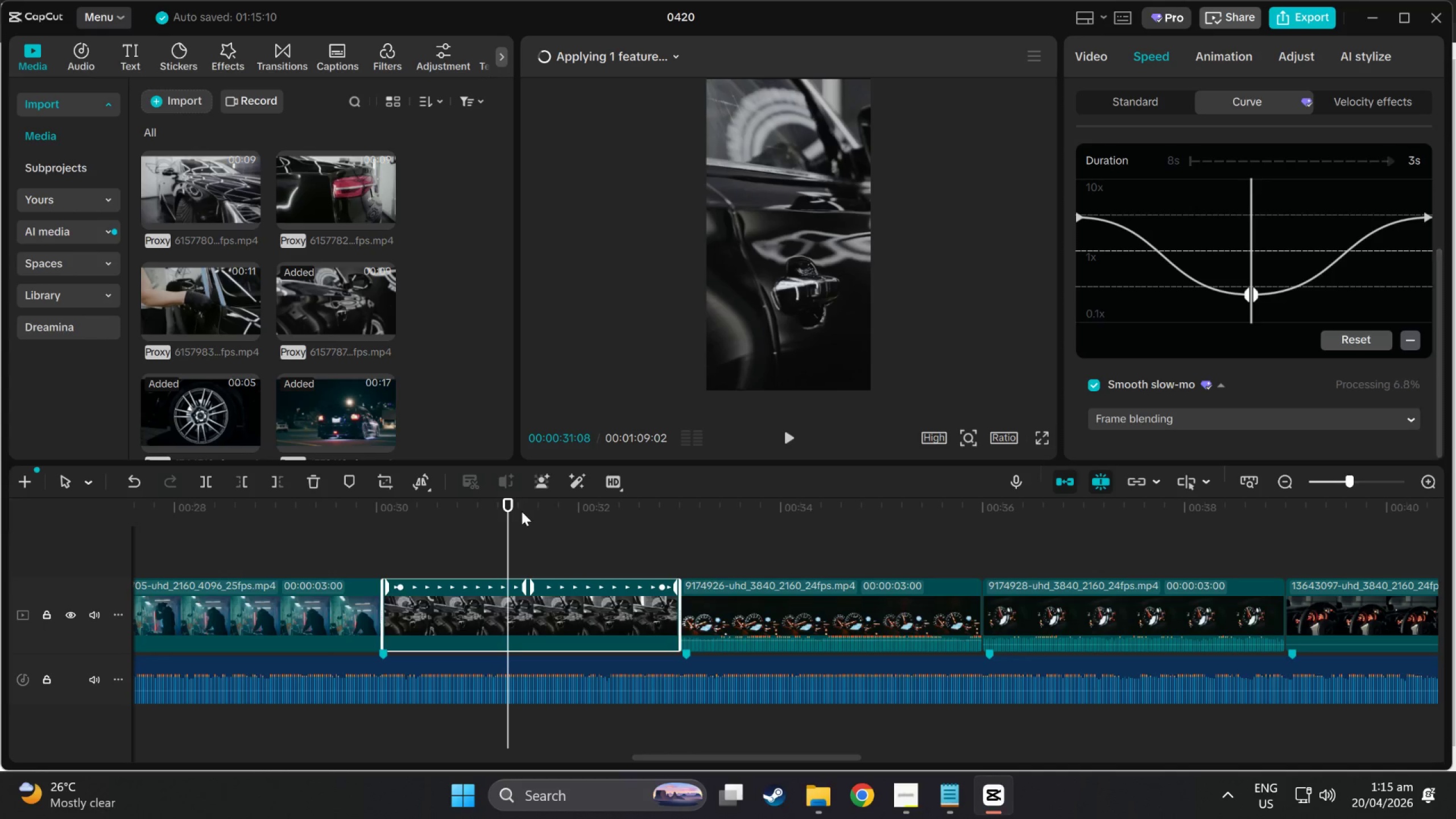 
left_click_drag(start_coordinate=[500, 505], to_coordinate=[360, 515])
 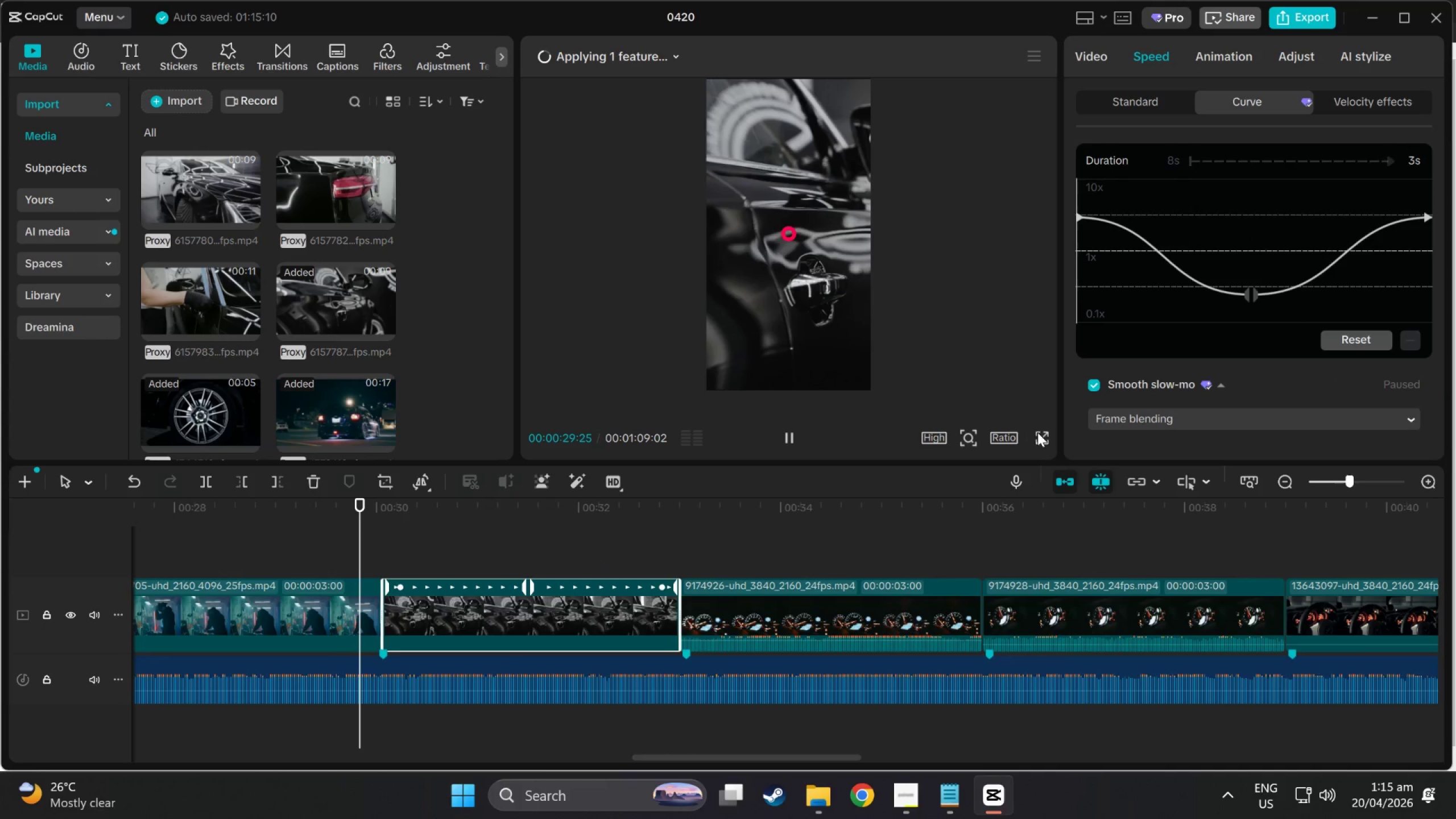 
mouse_move([1024, 440])
 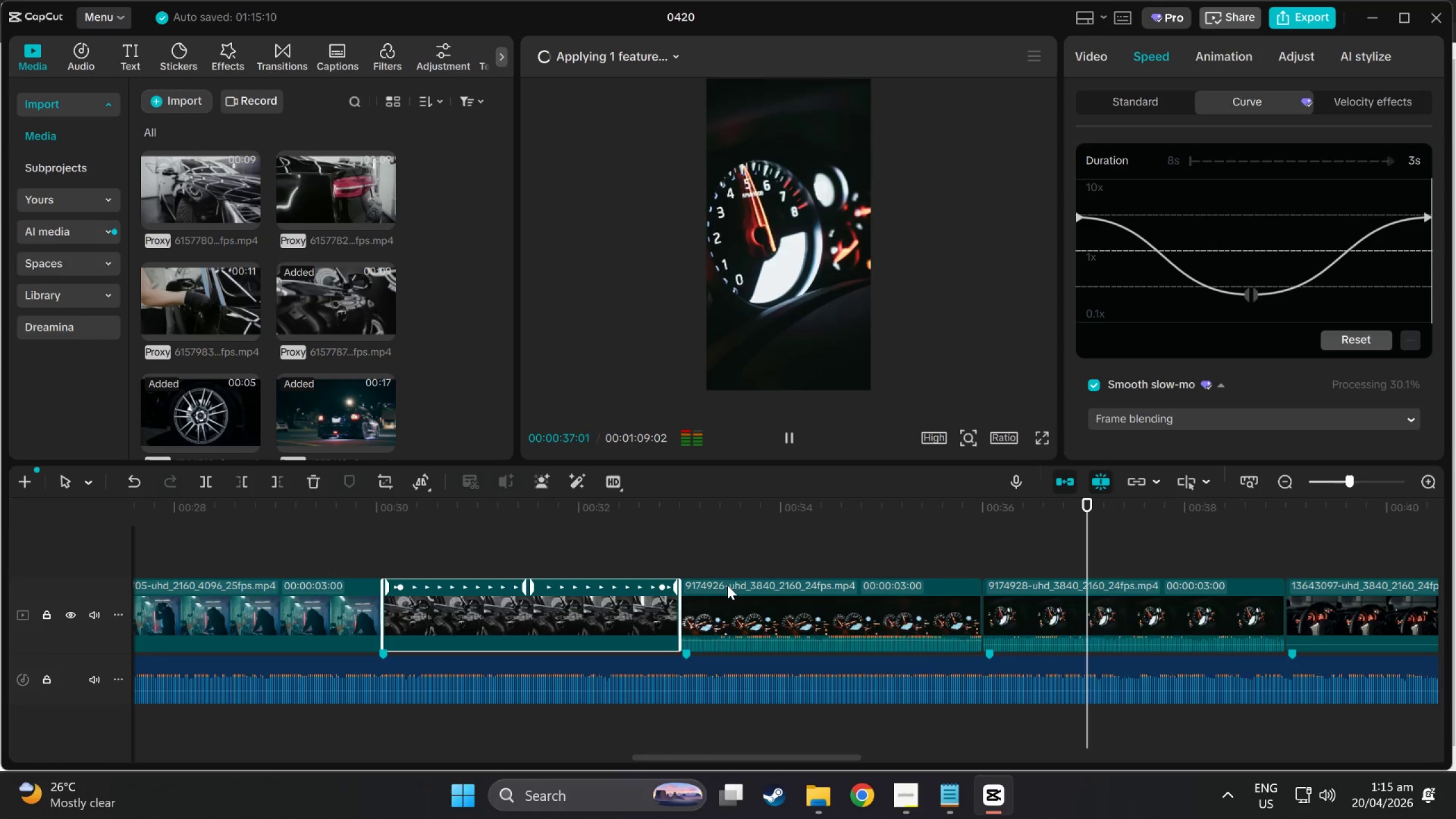 
left_click([675, 615])
 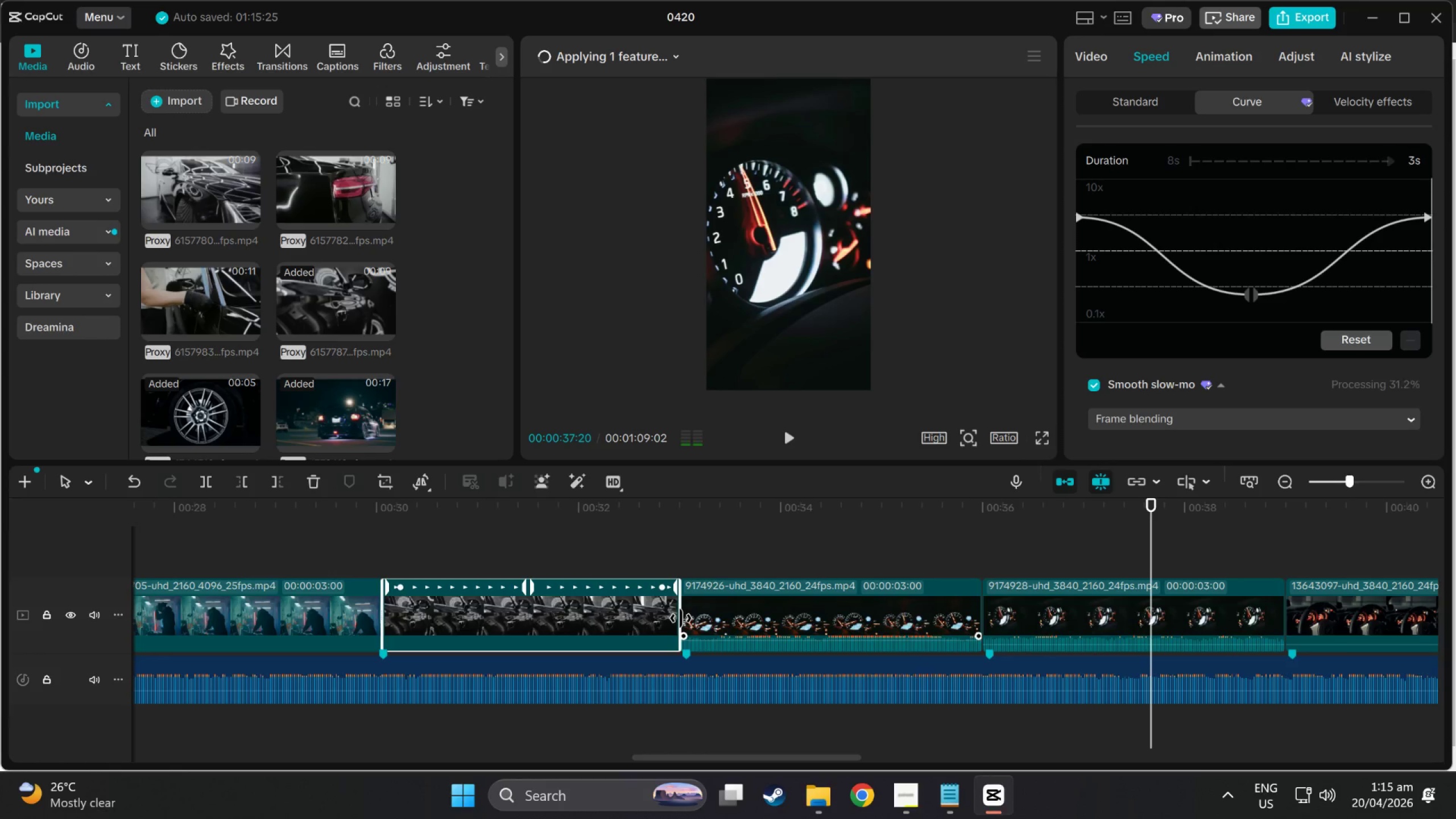 
left_click_drag(start_coordinate=[681, 618], to_coordinate=[721, 624])
 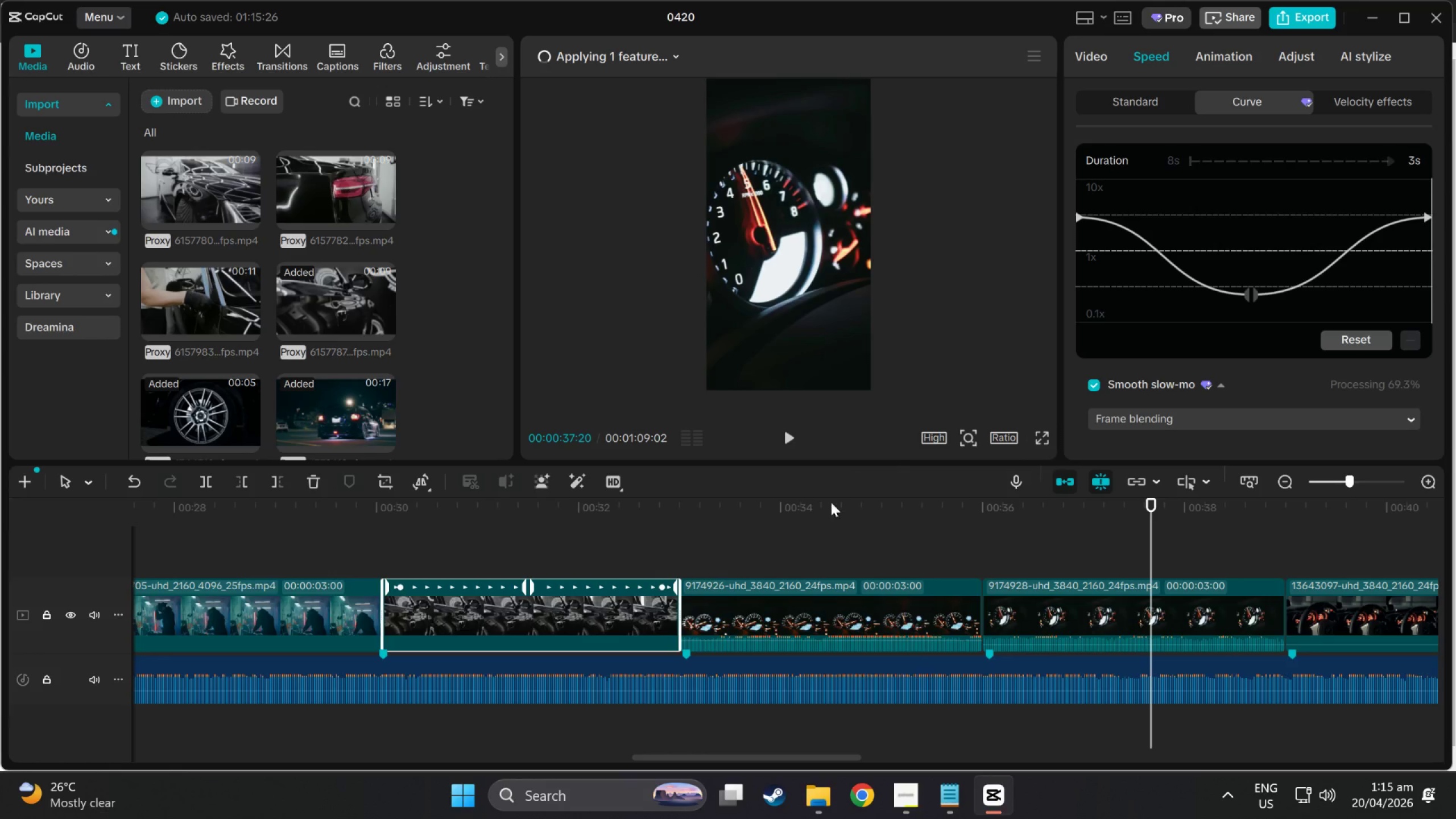 
left_click_drag(start_coordinate=[1152, 502], to_coordinate=[661, 665])
 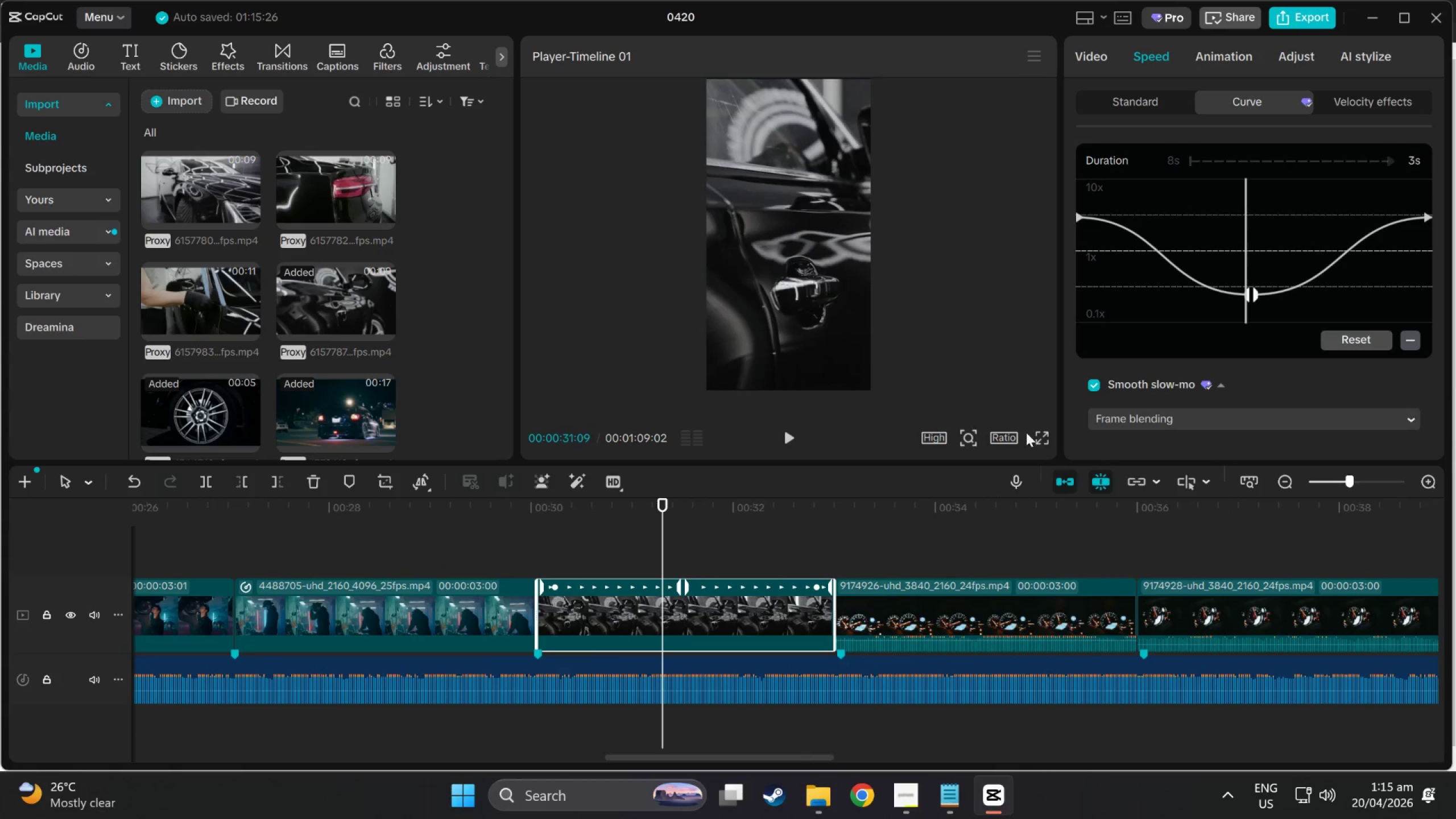 
left_click([1043, 437])
 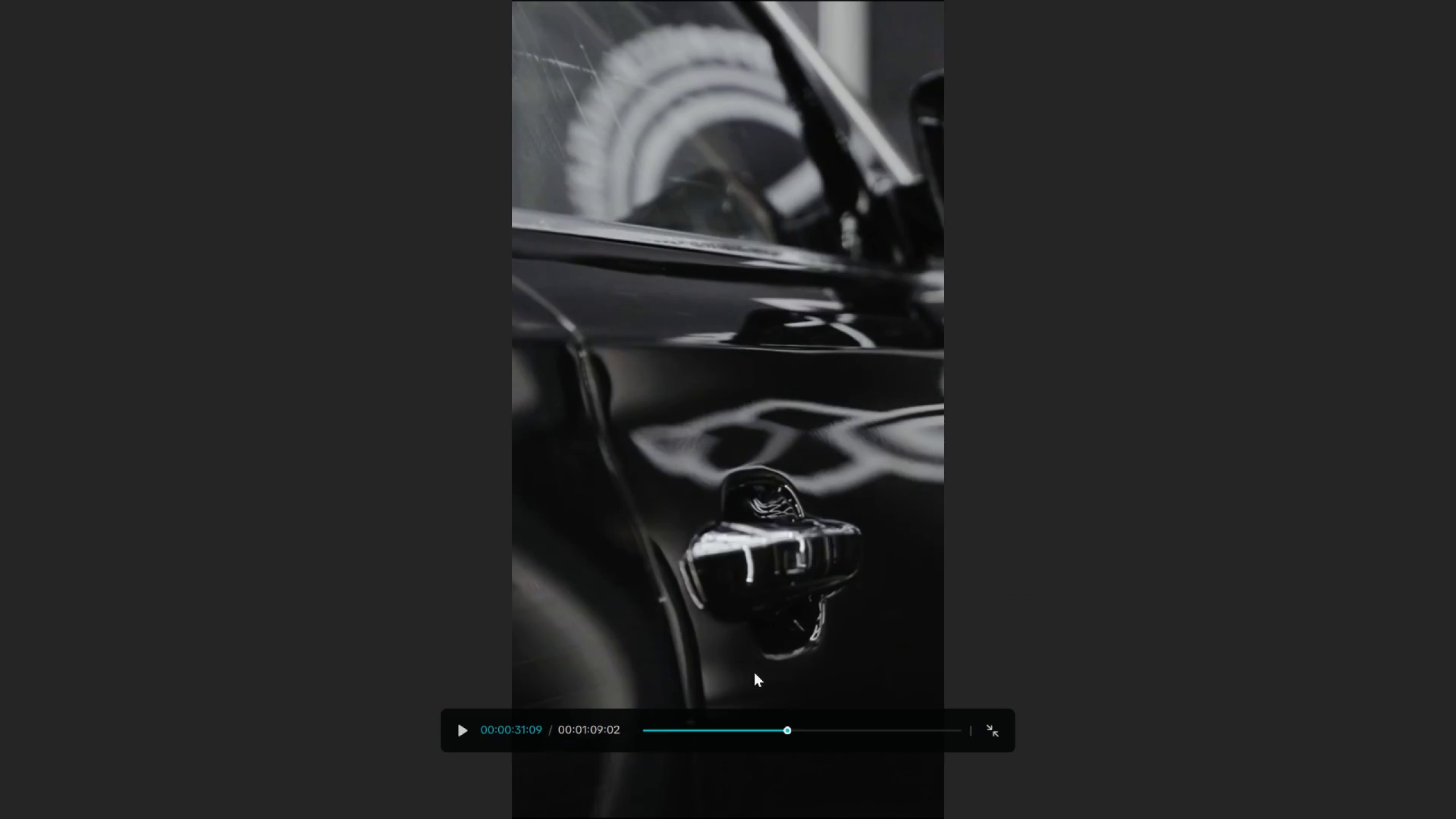 
left_click([599, 551])
 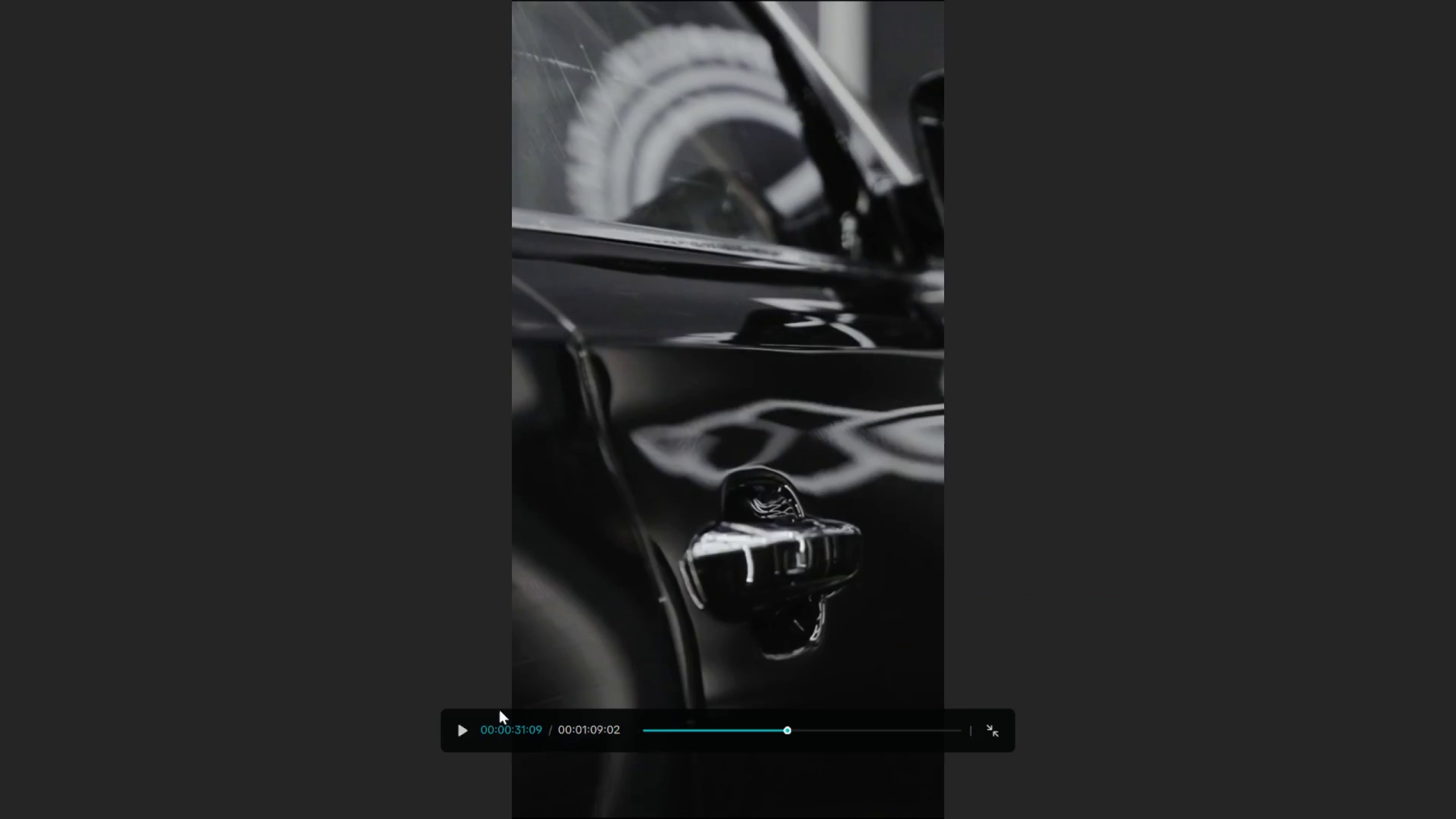 
left_click([466, 731])
 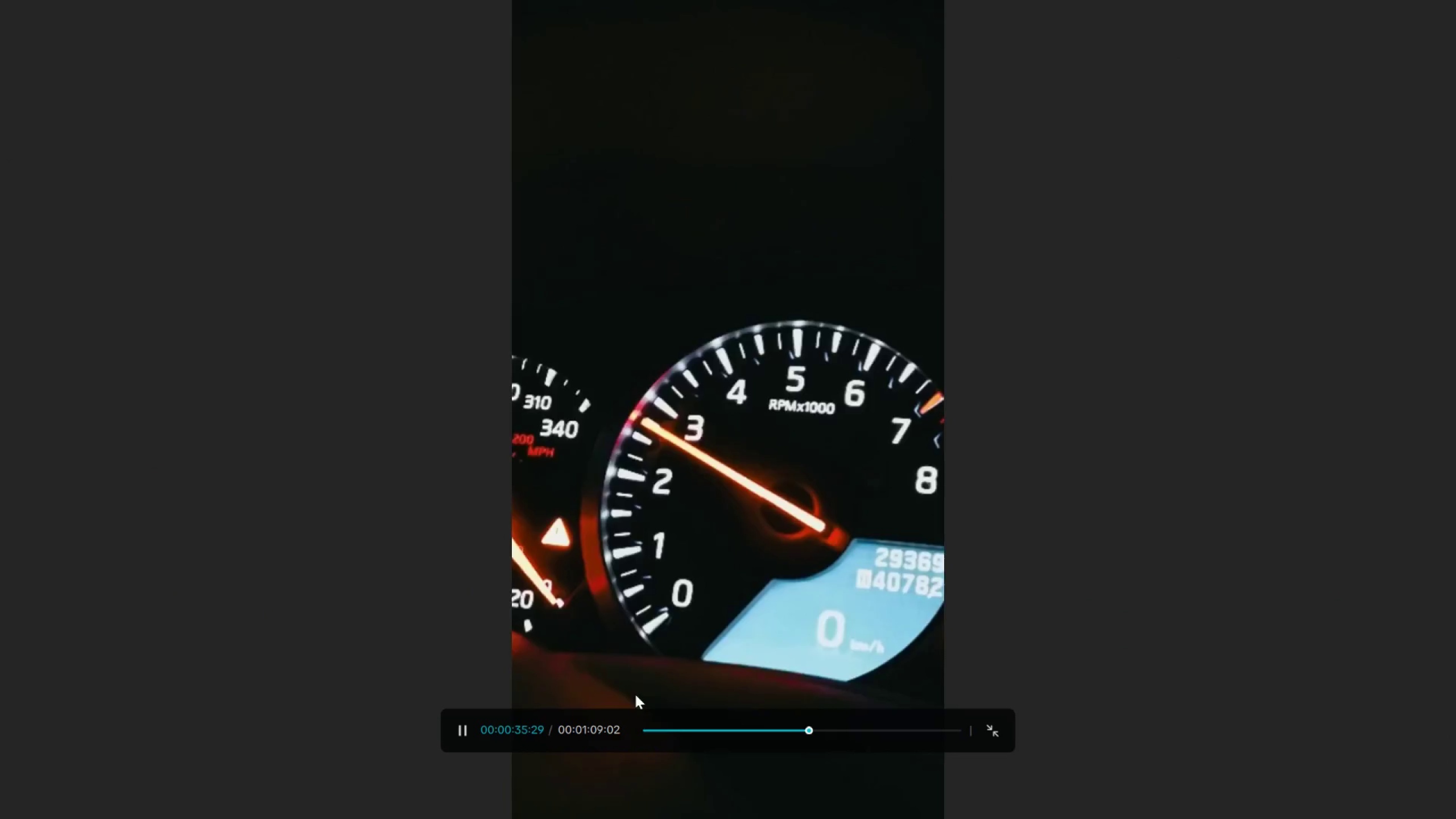 
wait(6.7)
 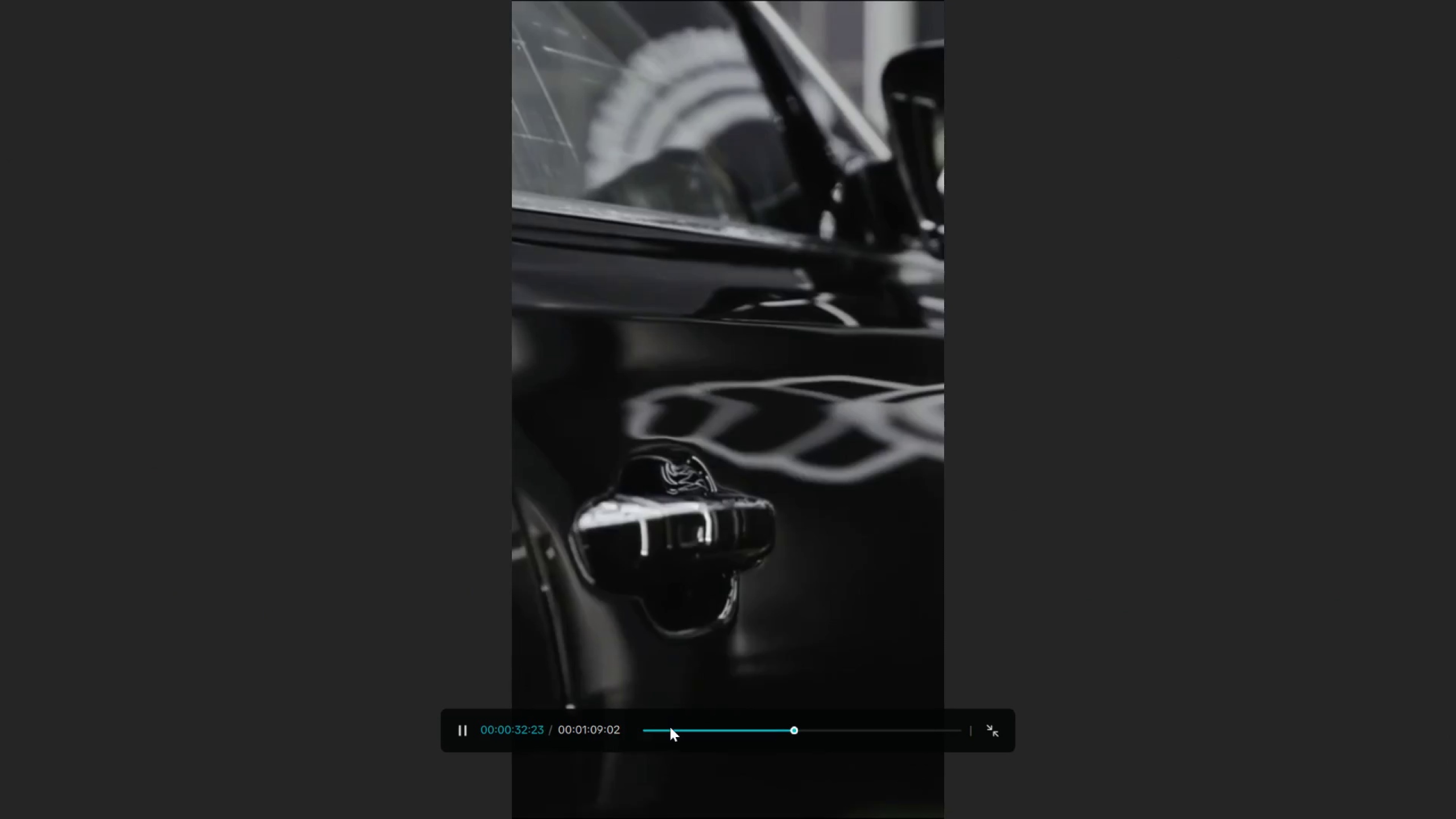 
key(Alt+Tab)
 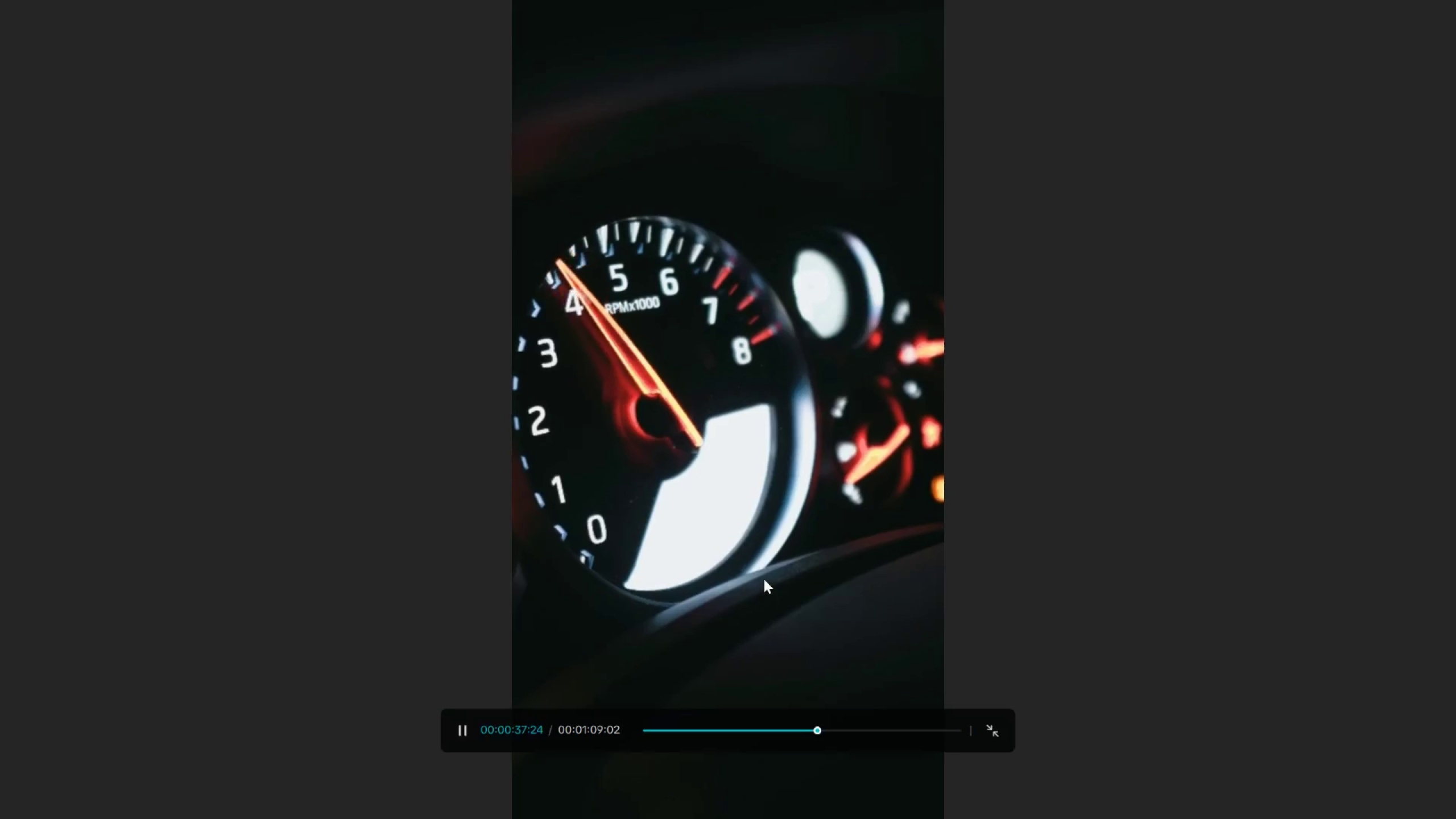 
key(Alt+Tab)
 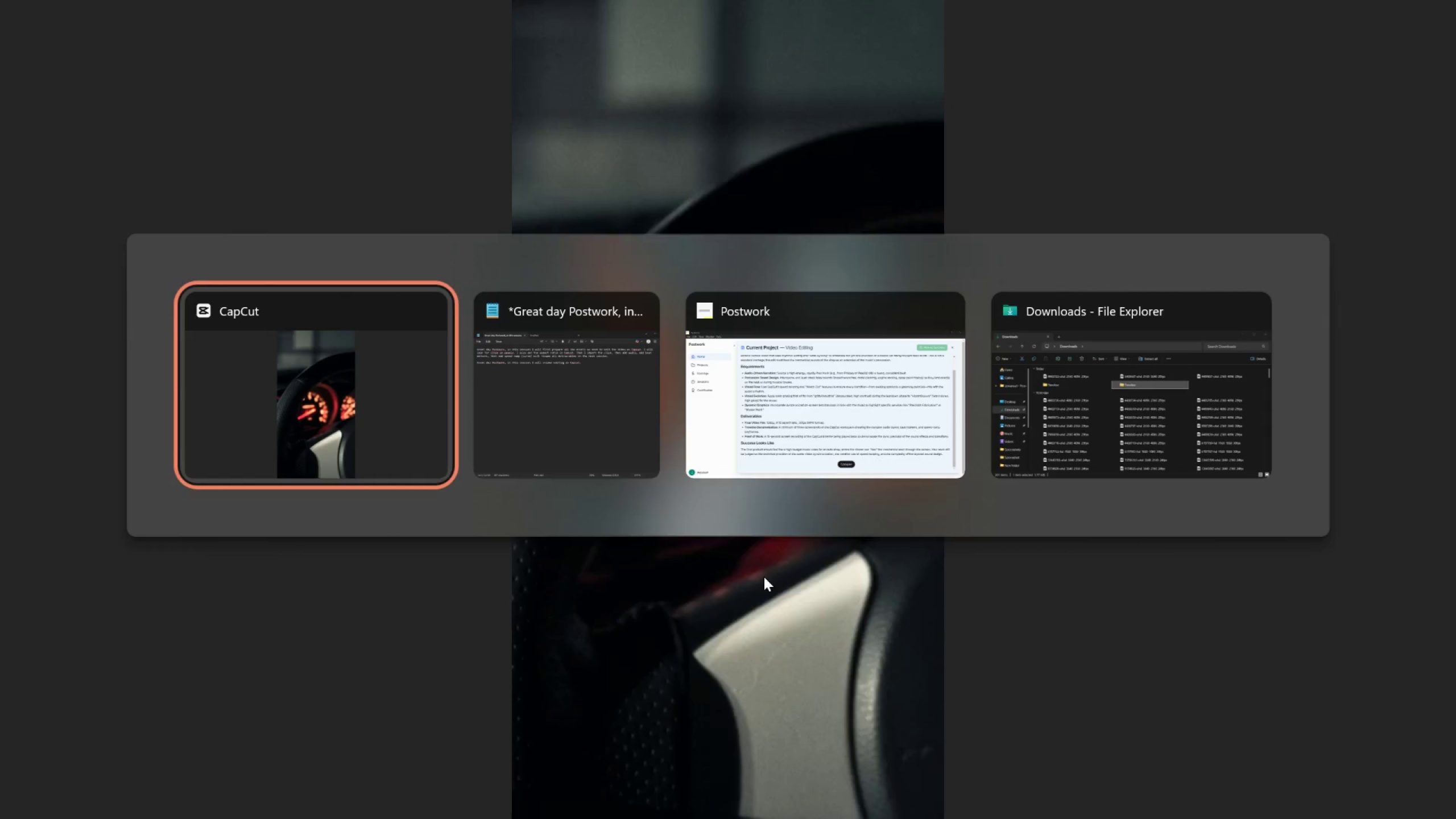 
key(Alt+Tab)
 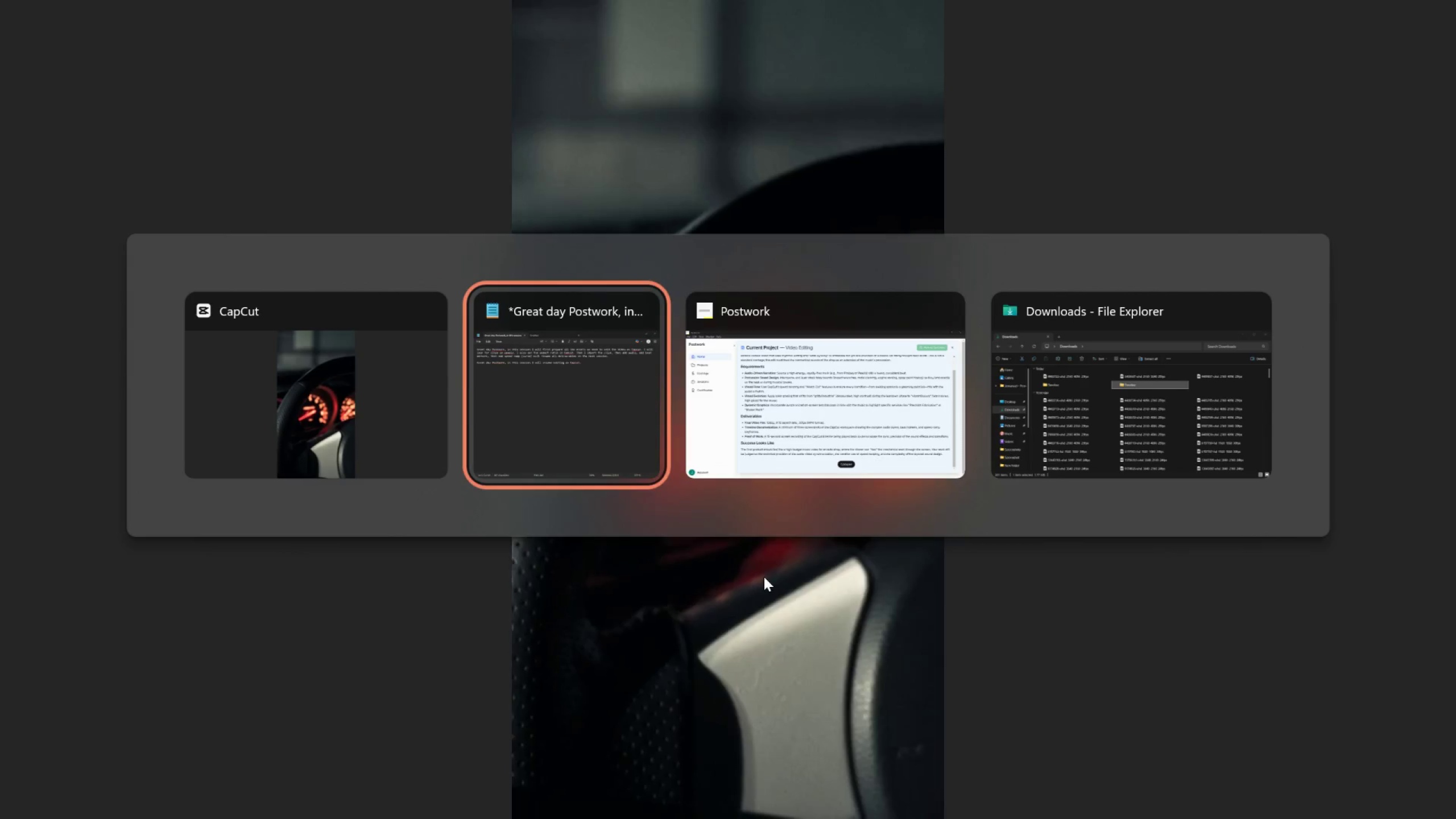 
key(Alt+Tab)